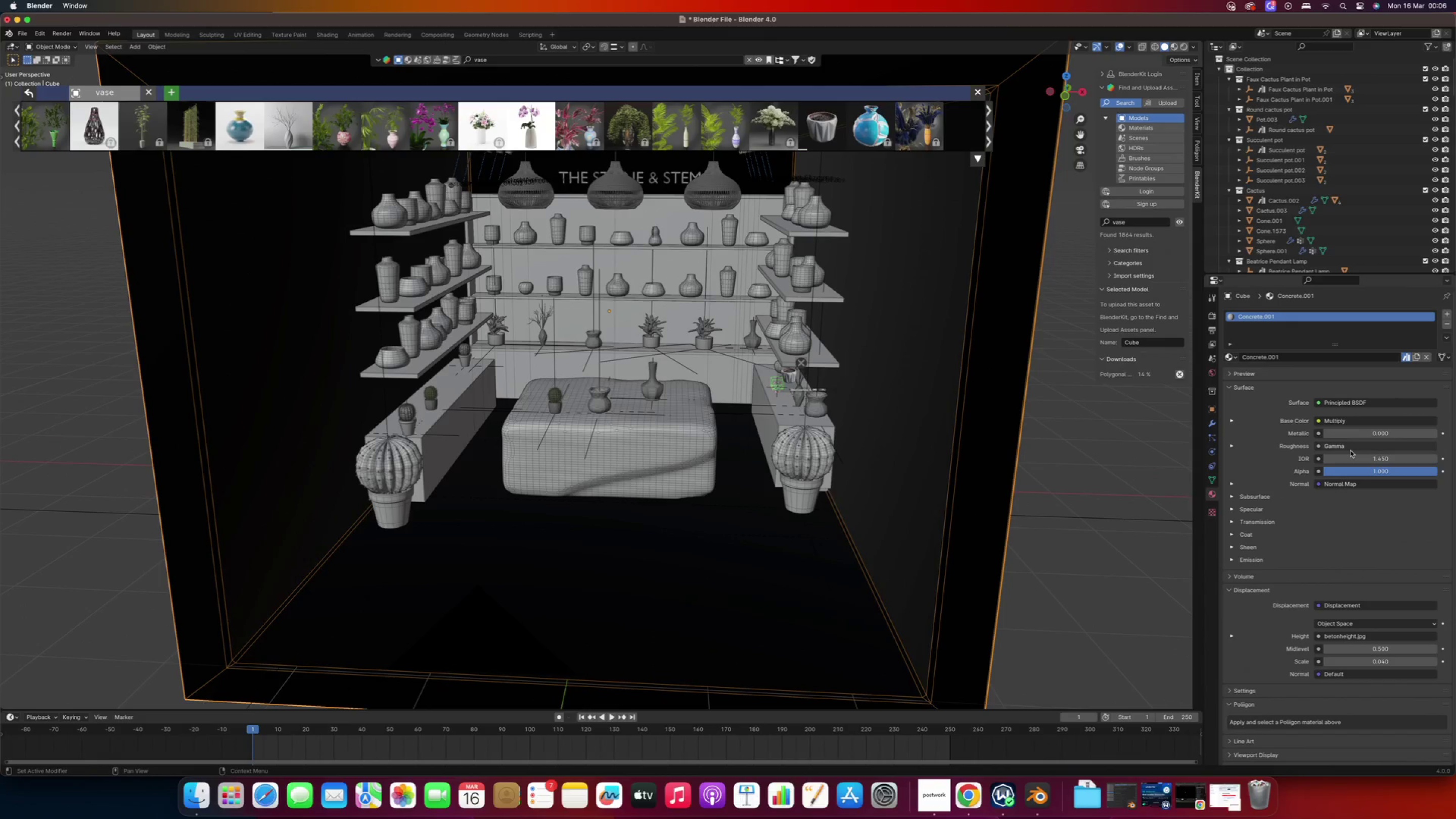 
wait(8.35)
 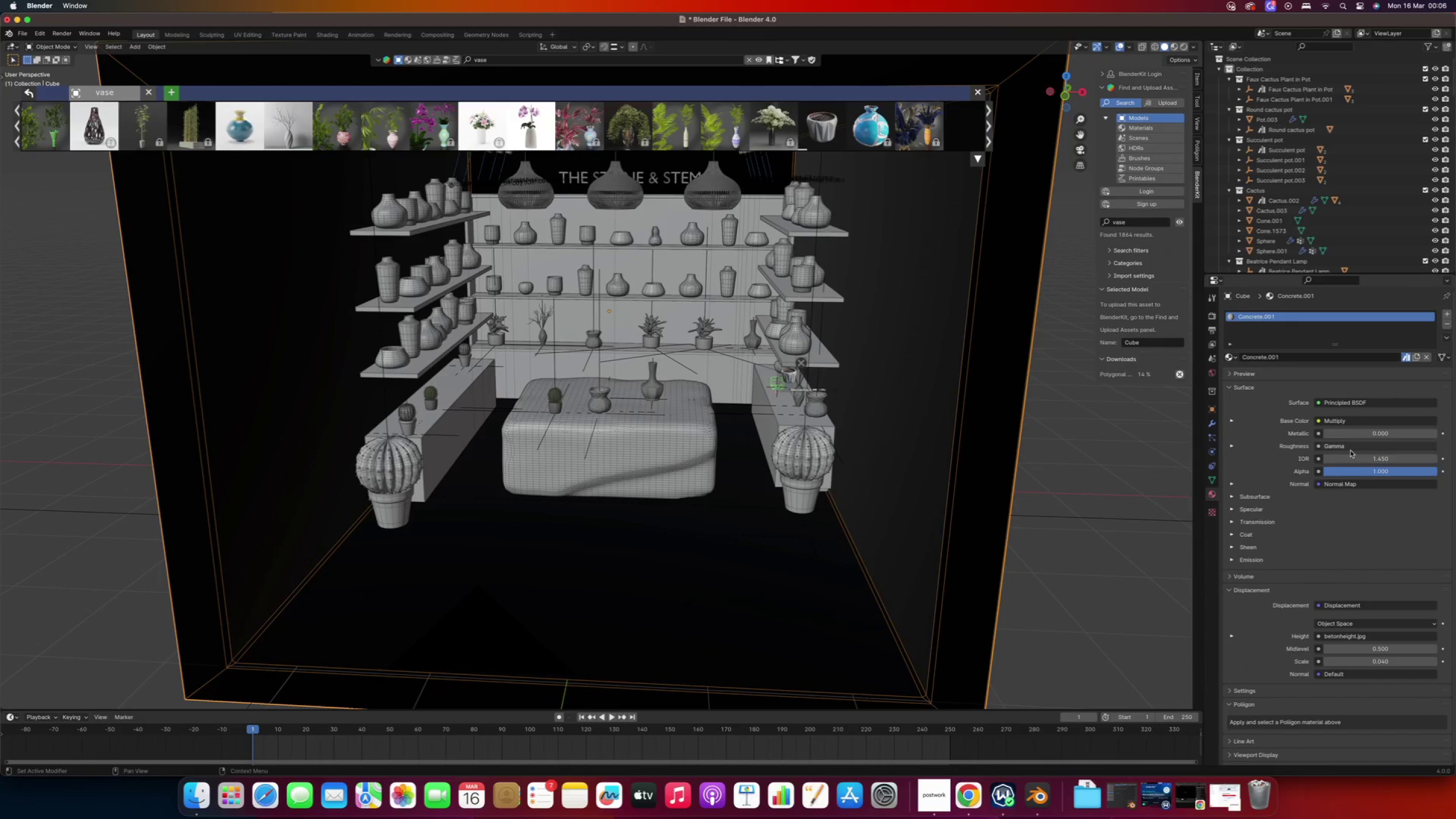 
left_click([1356, 403])
 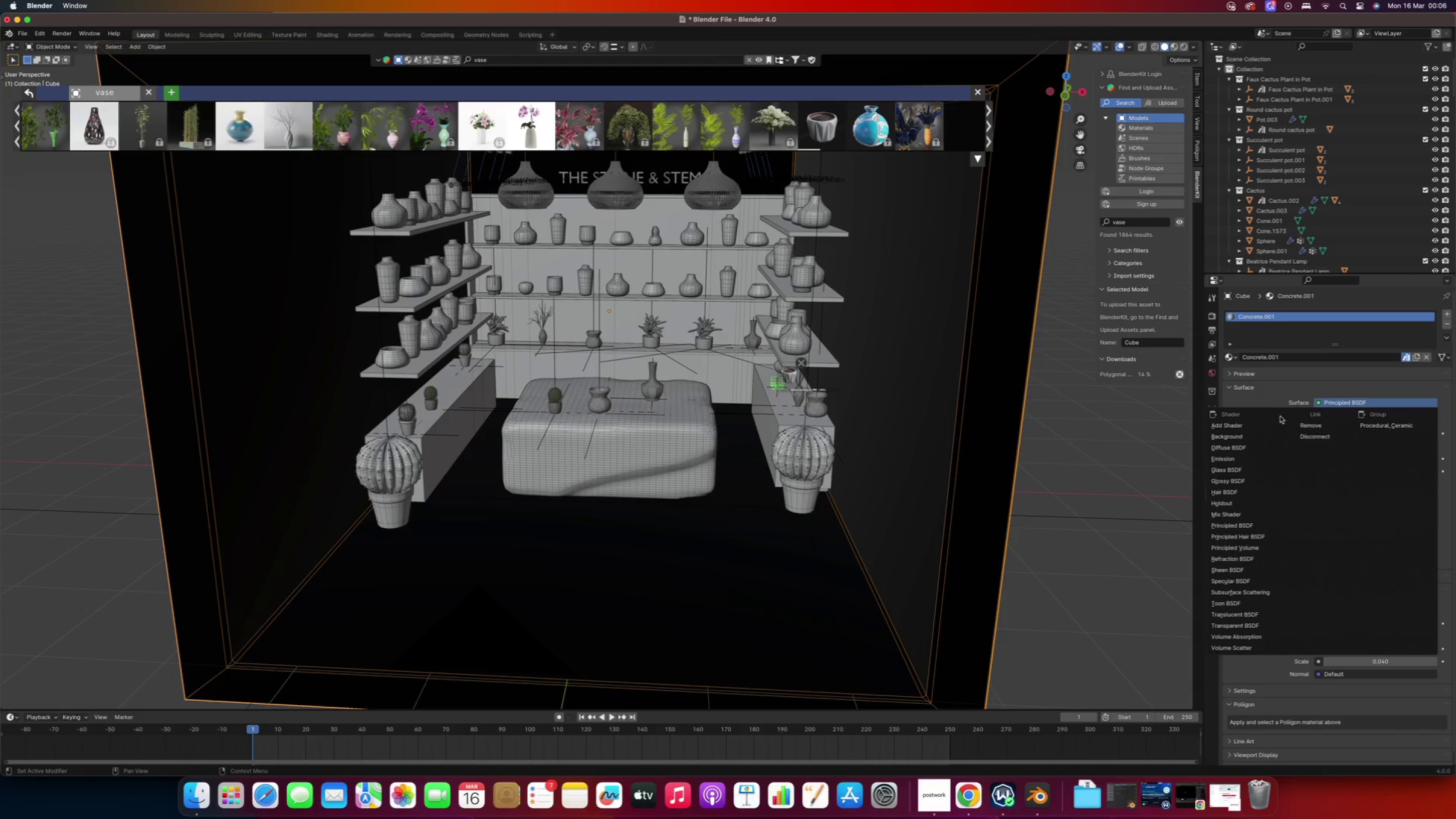 
left_click([1268, 397])
 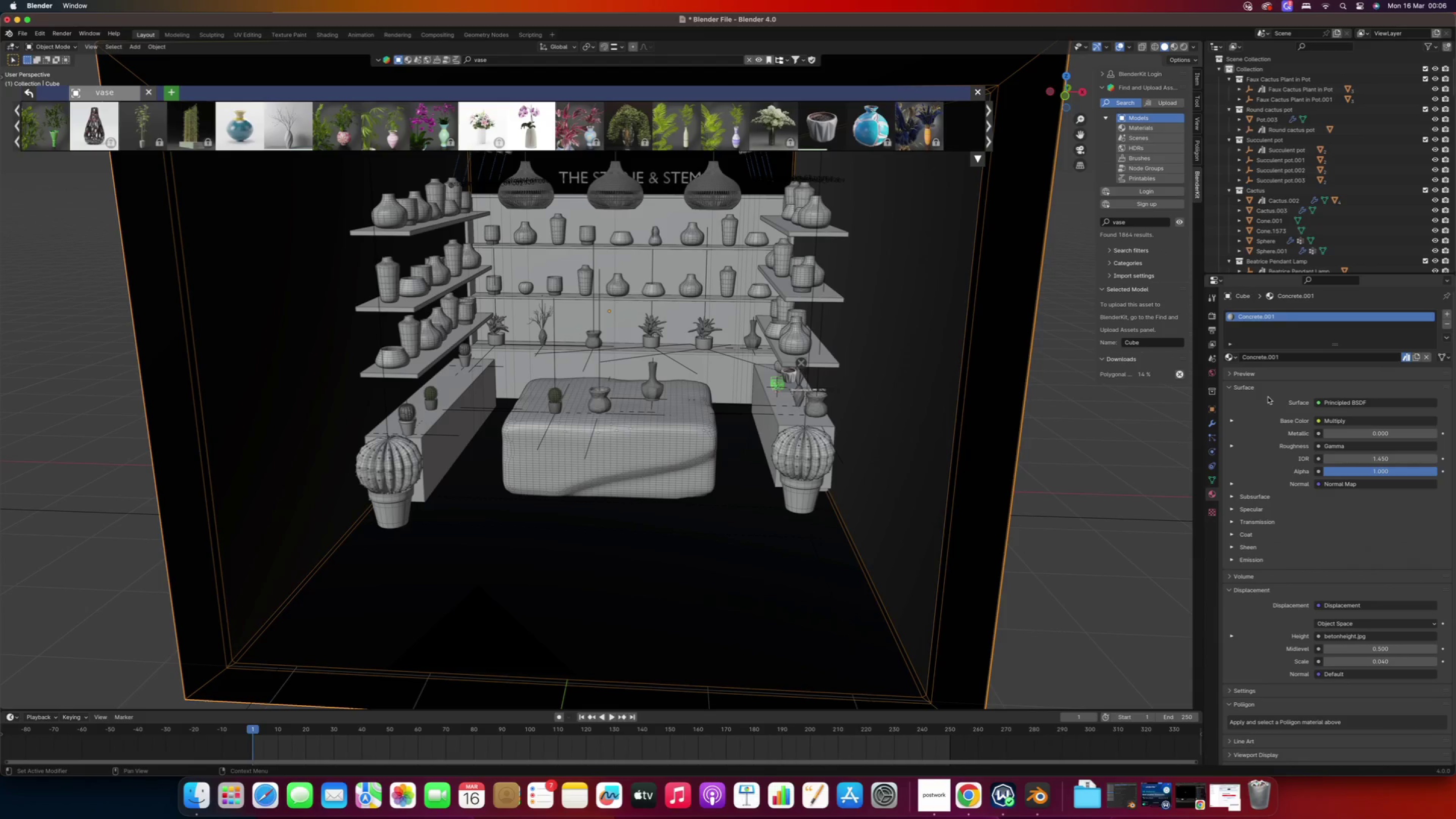 
wait(5.66)
 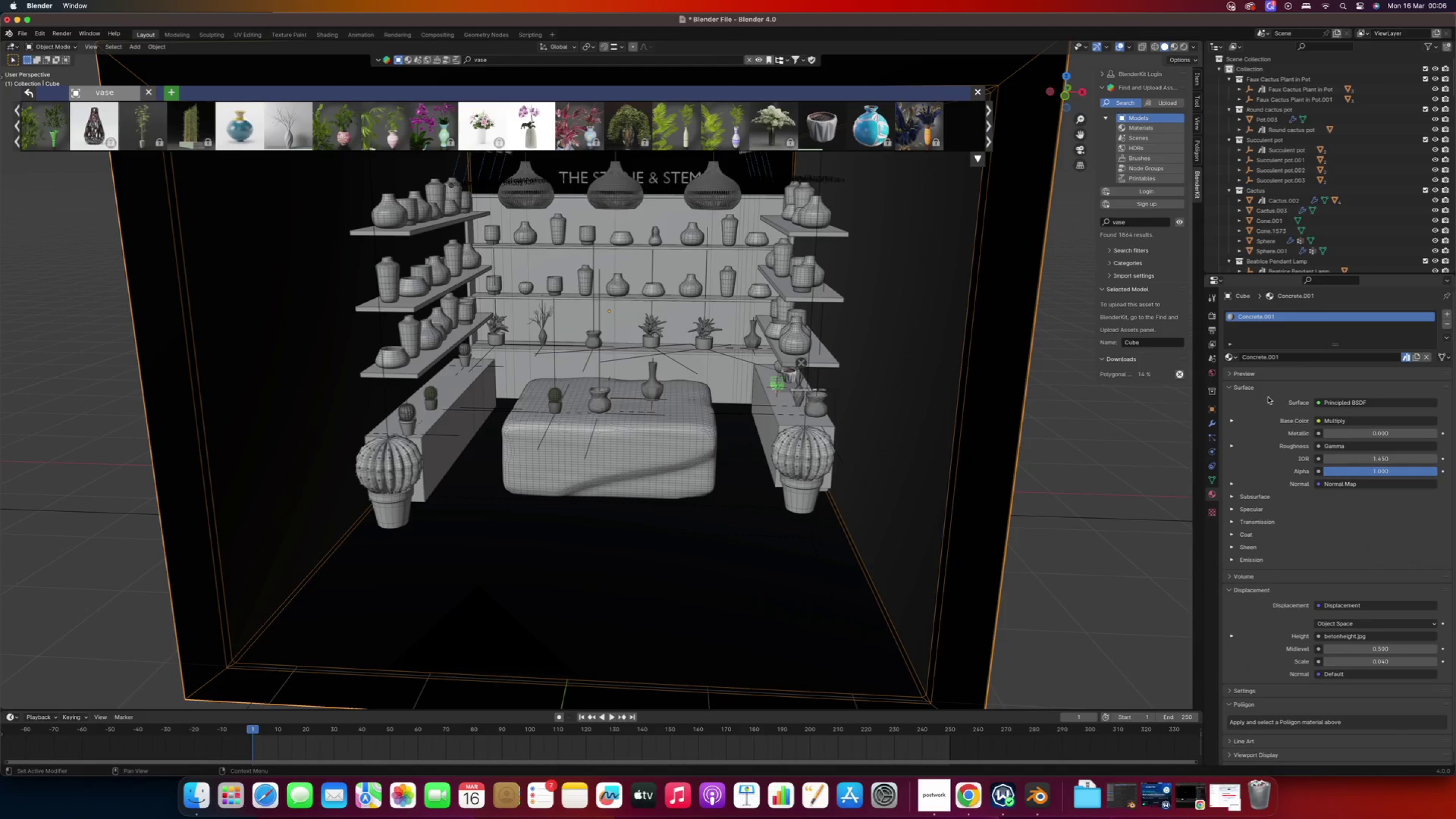 
scroll: coordinate [834, 393], scroll_direction: up, amount: 14.0
 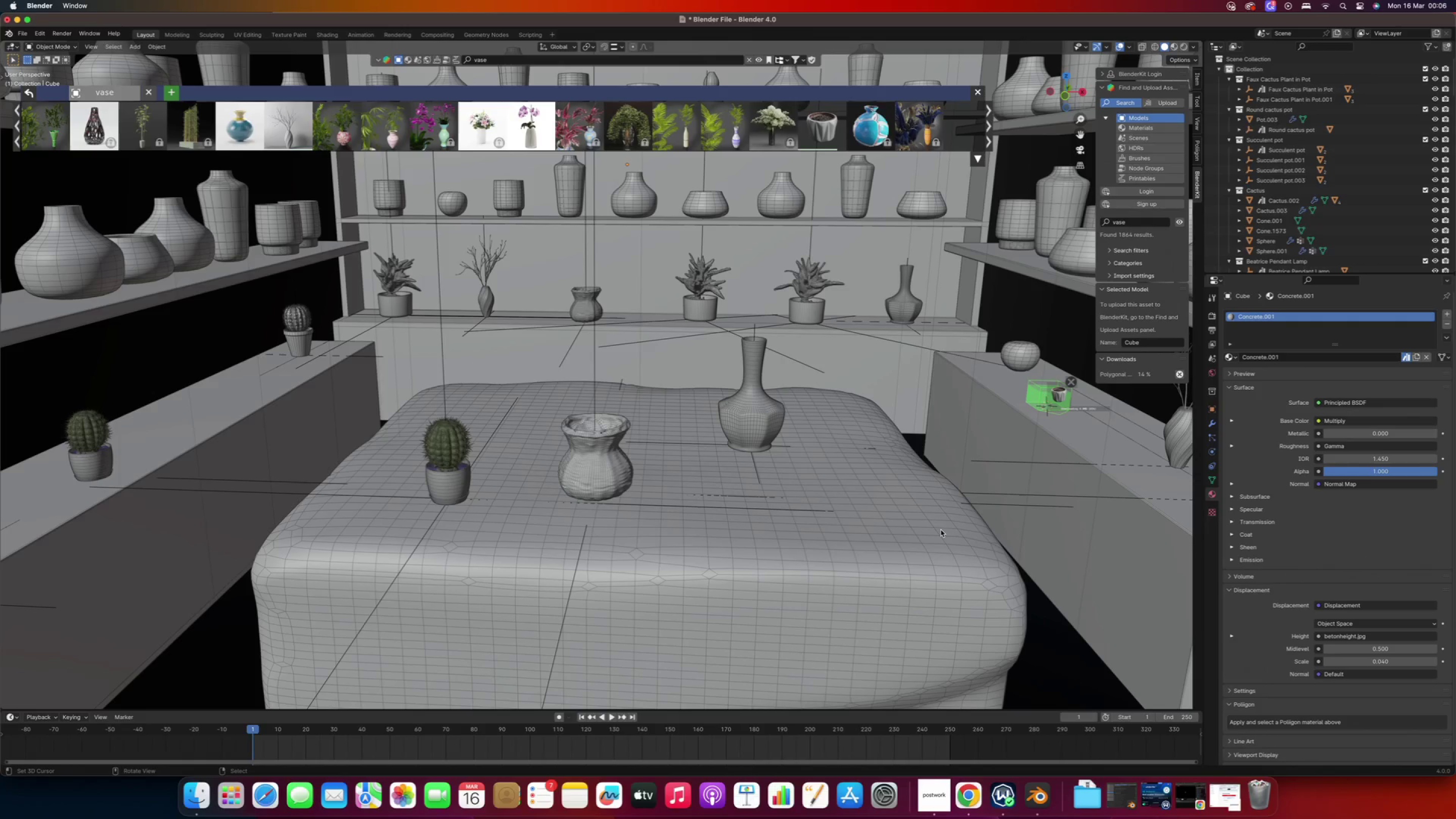 
hold_key(key=ShiftRight, duration=0.68)
 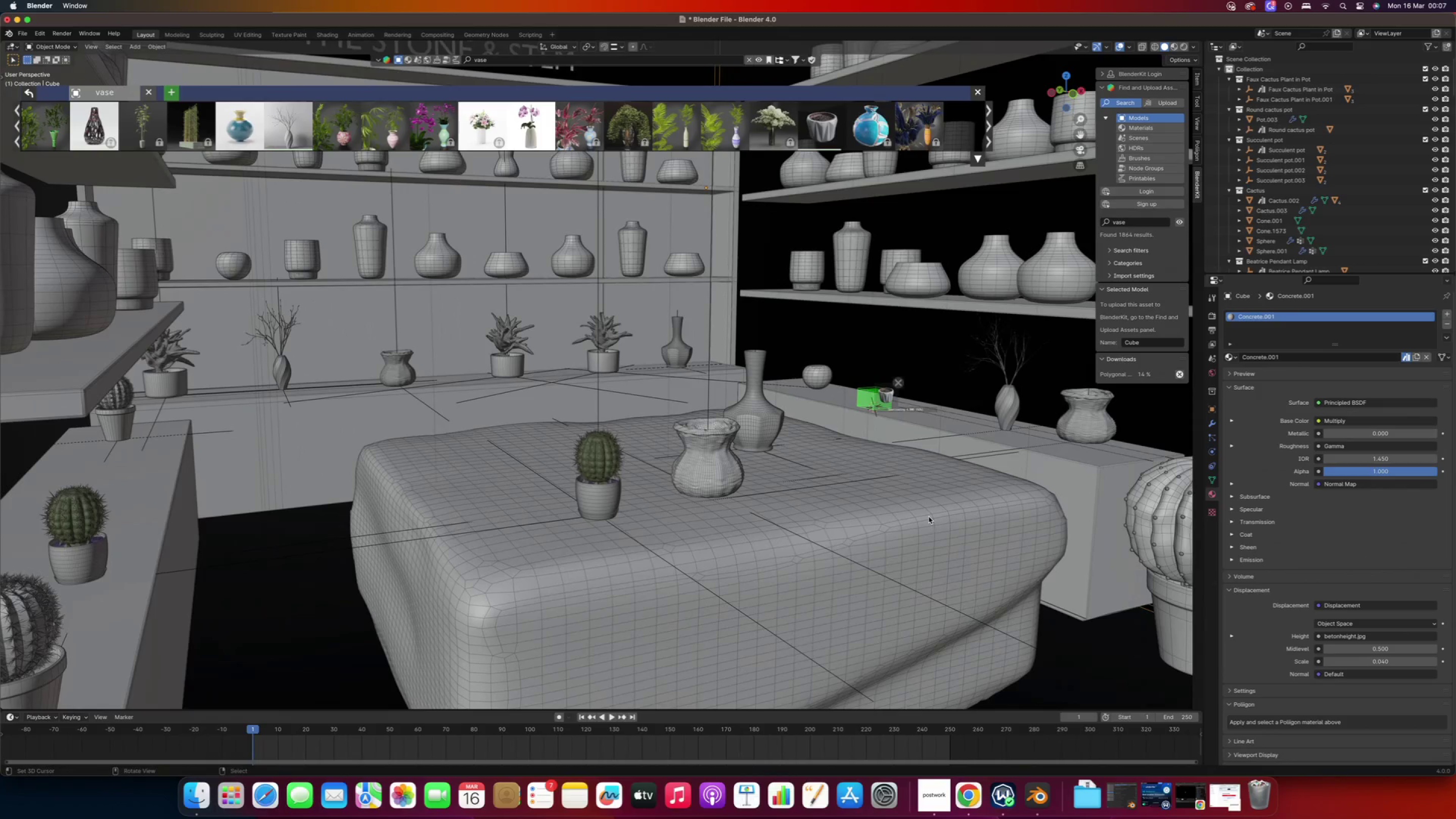 
key(Slash)
 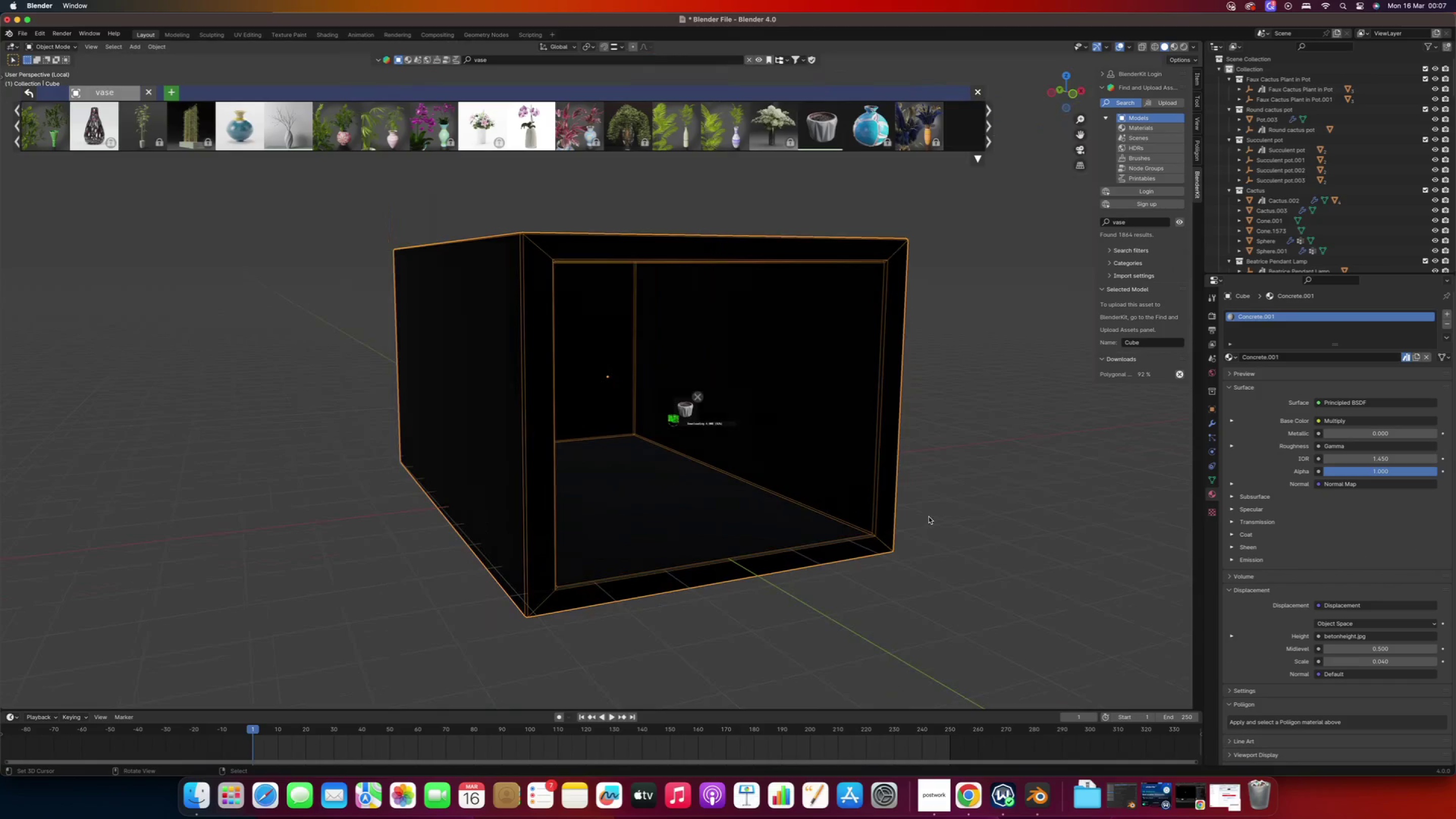 
key(Slash)
 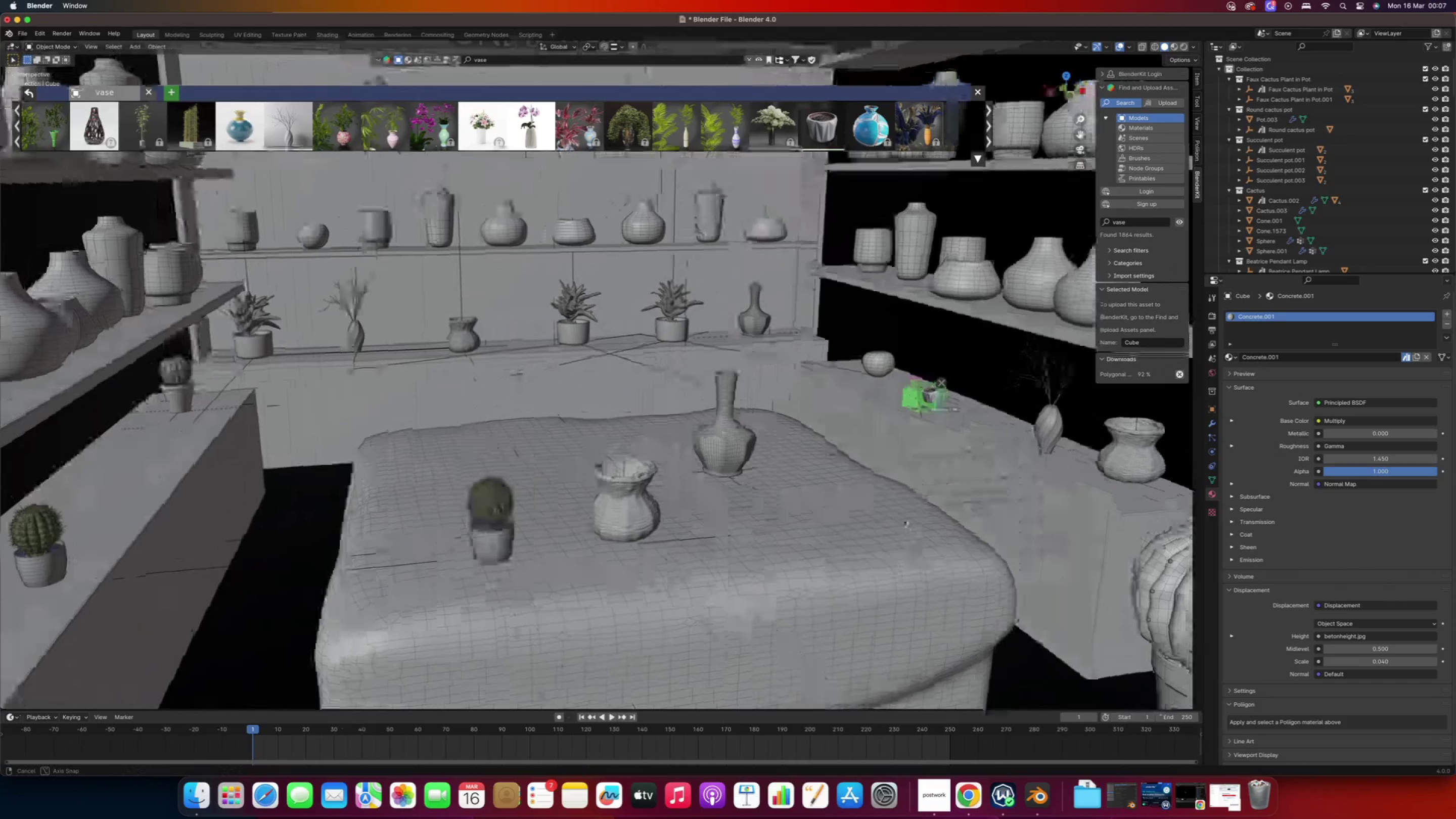 
hold_key(key=ShiftRight, duration=0.68)
 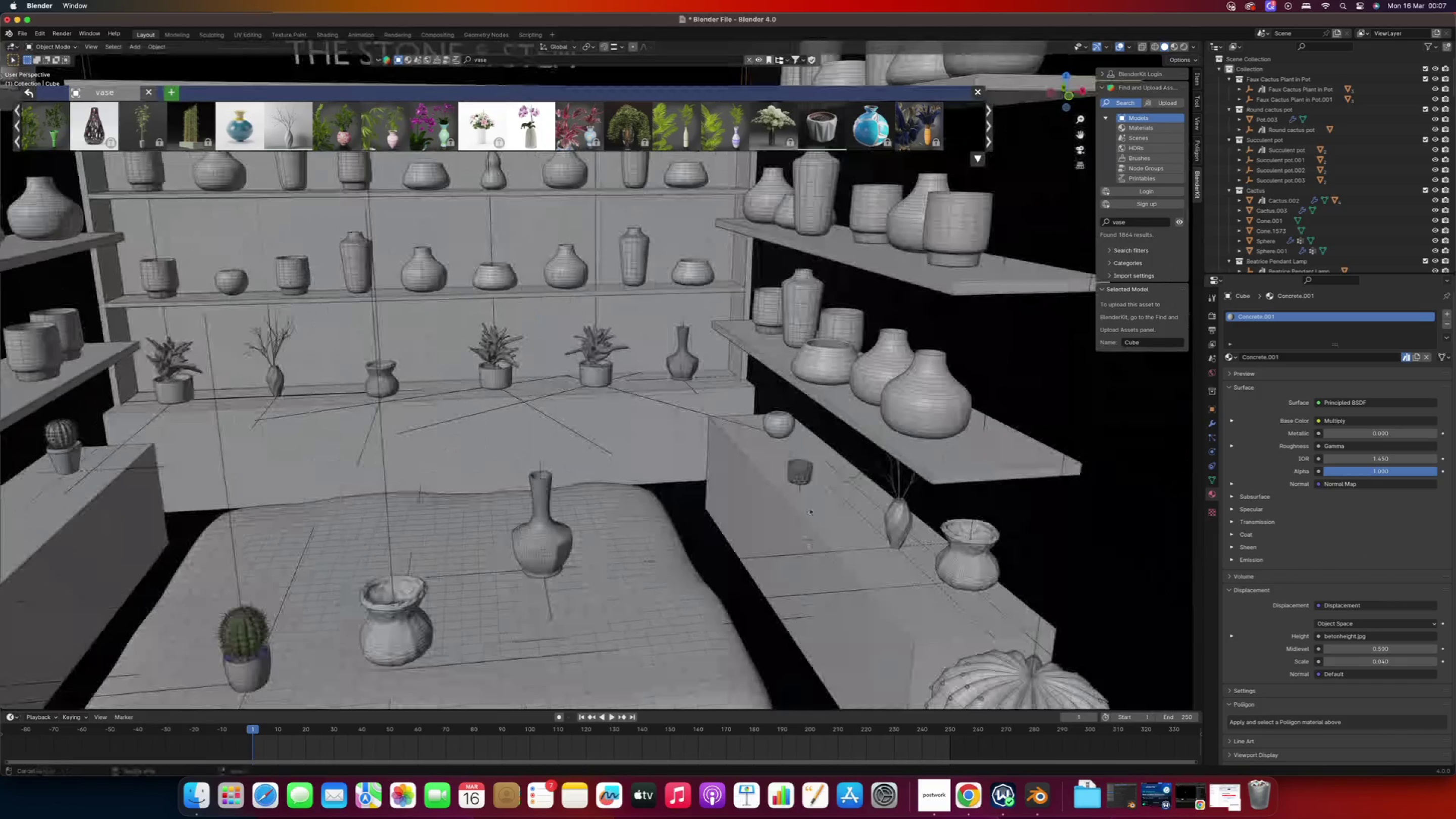 
scroll: coordinate [809, 509], scroll_direction: up, amount: 4.0
 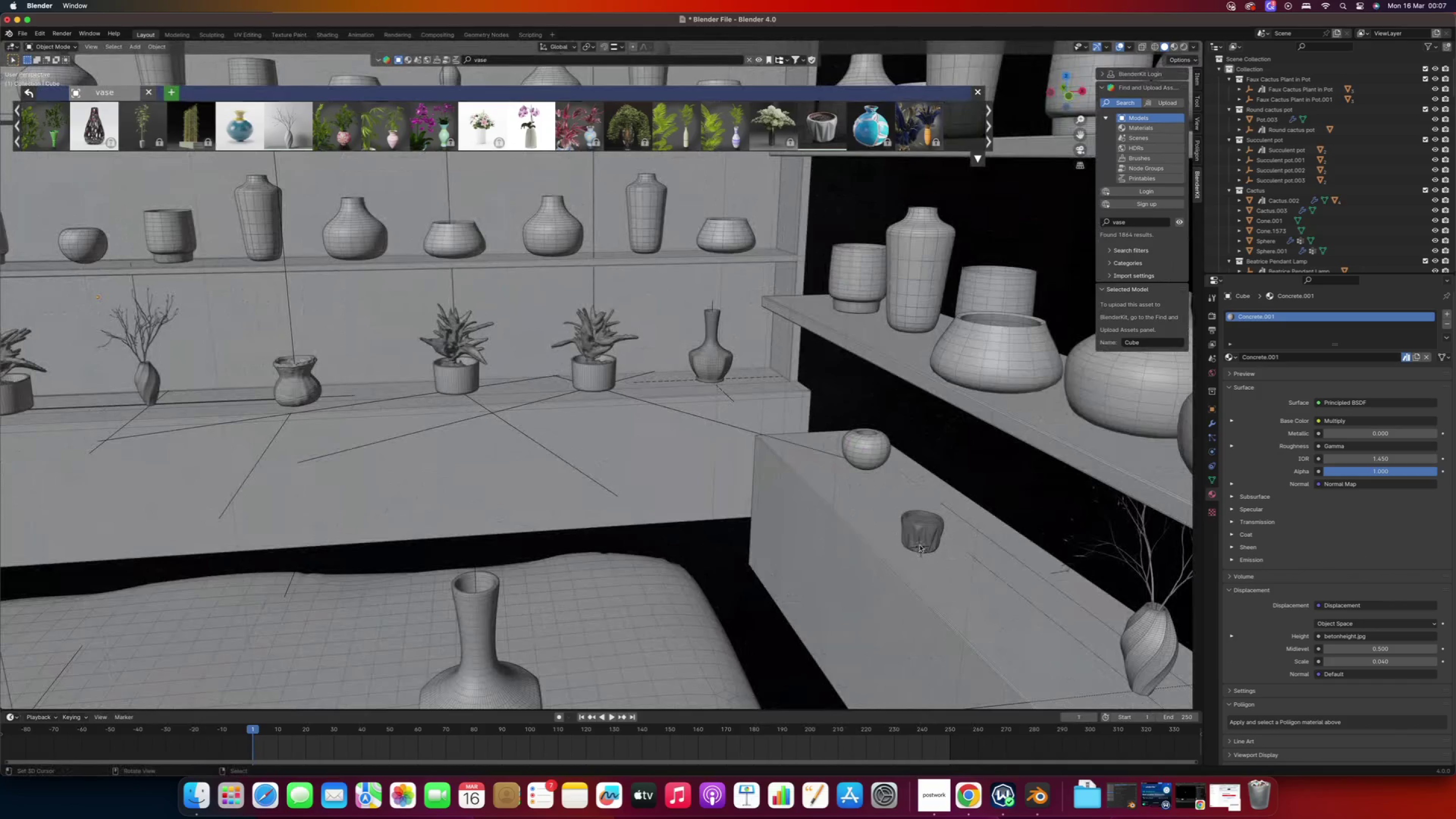 
right_click([920, 545])
 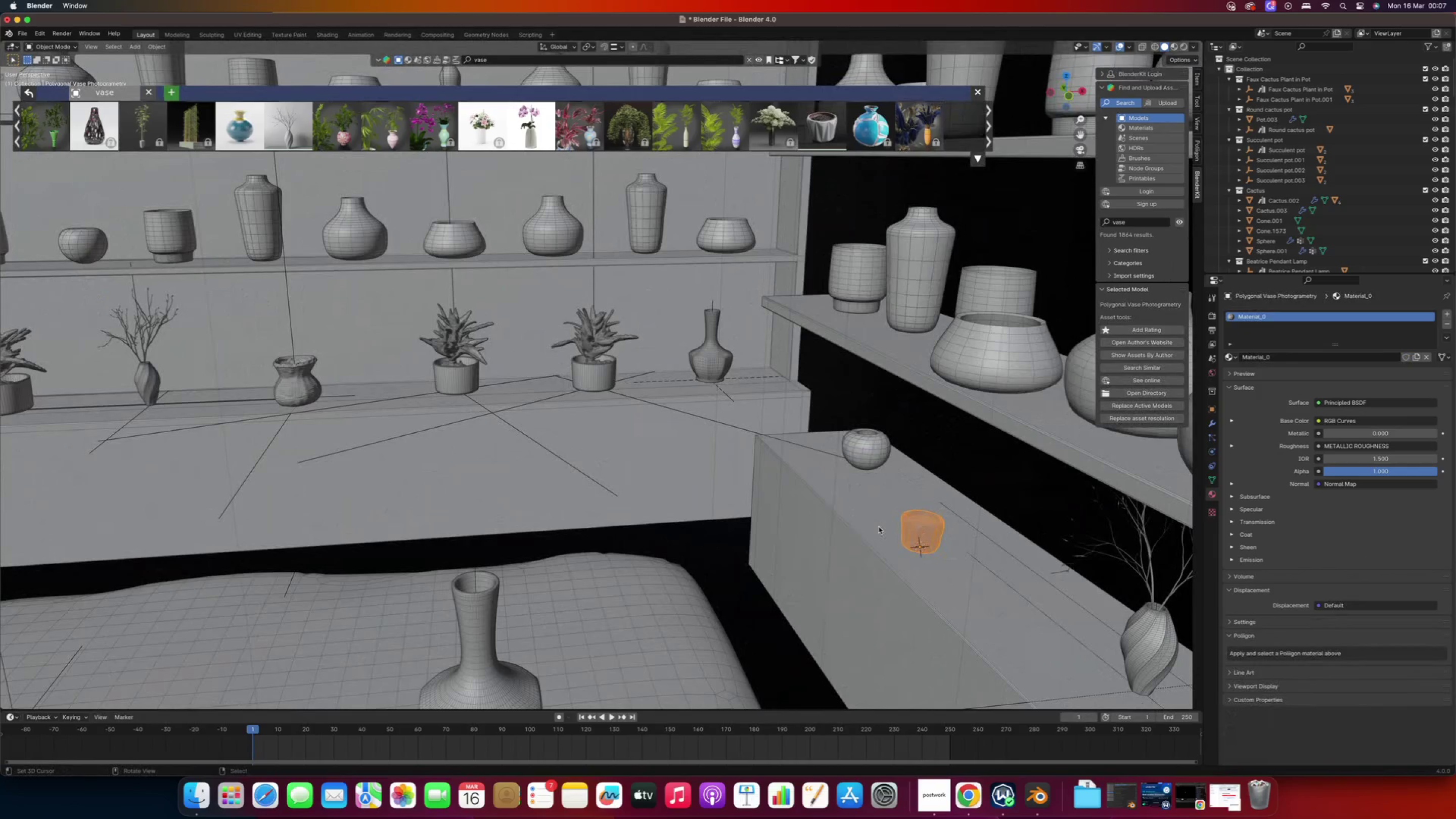 
key(S)
 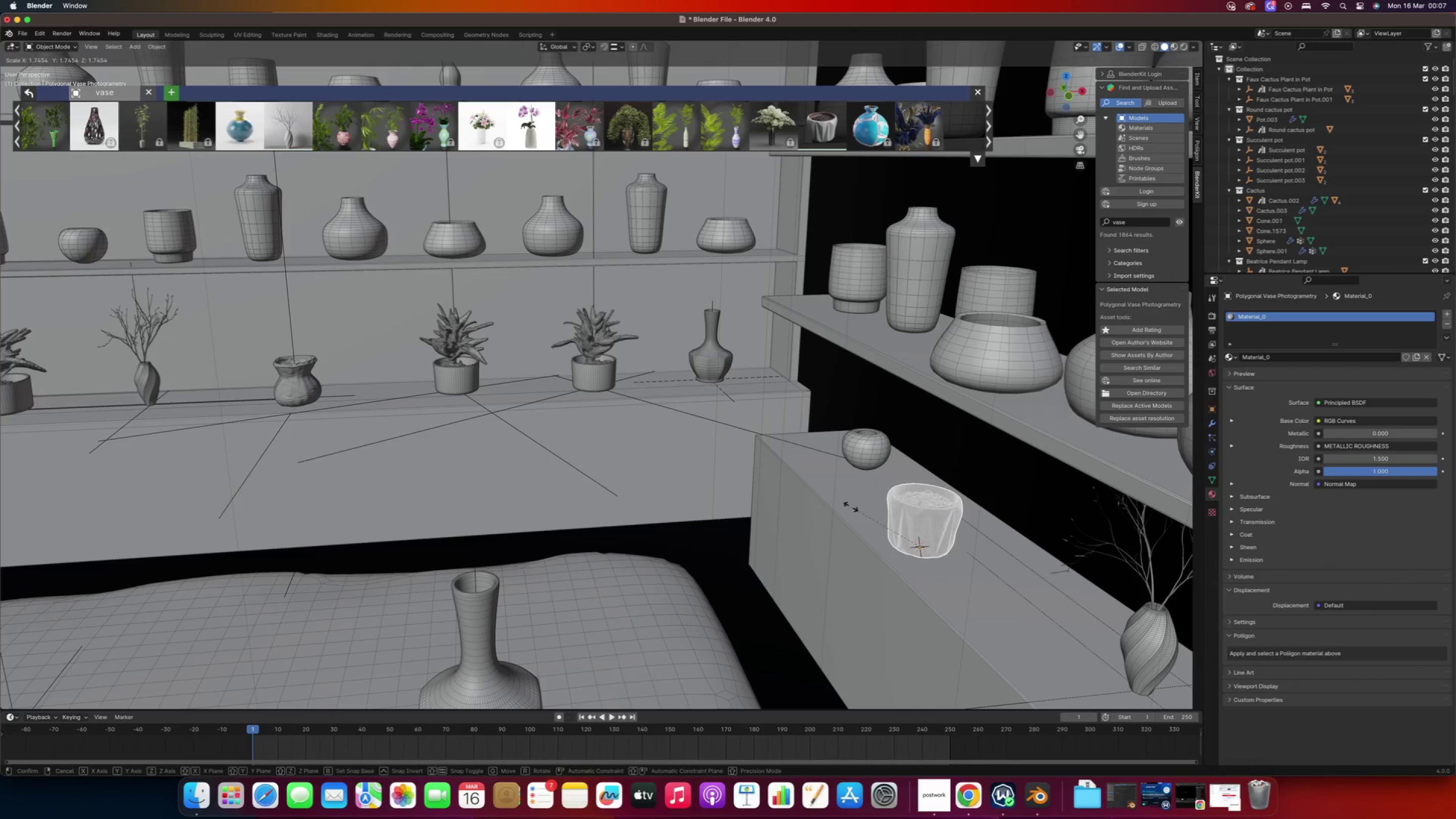 
left_click([862, 505])
 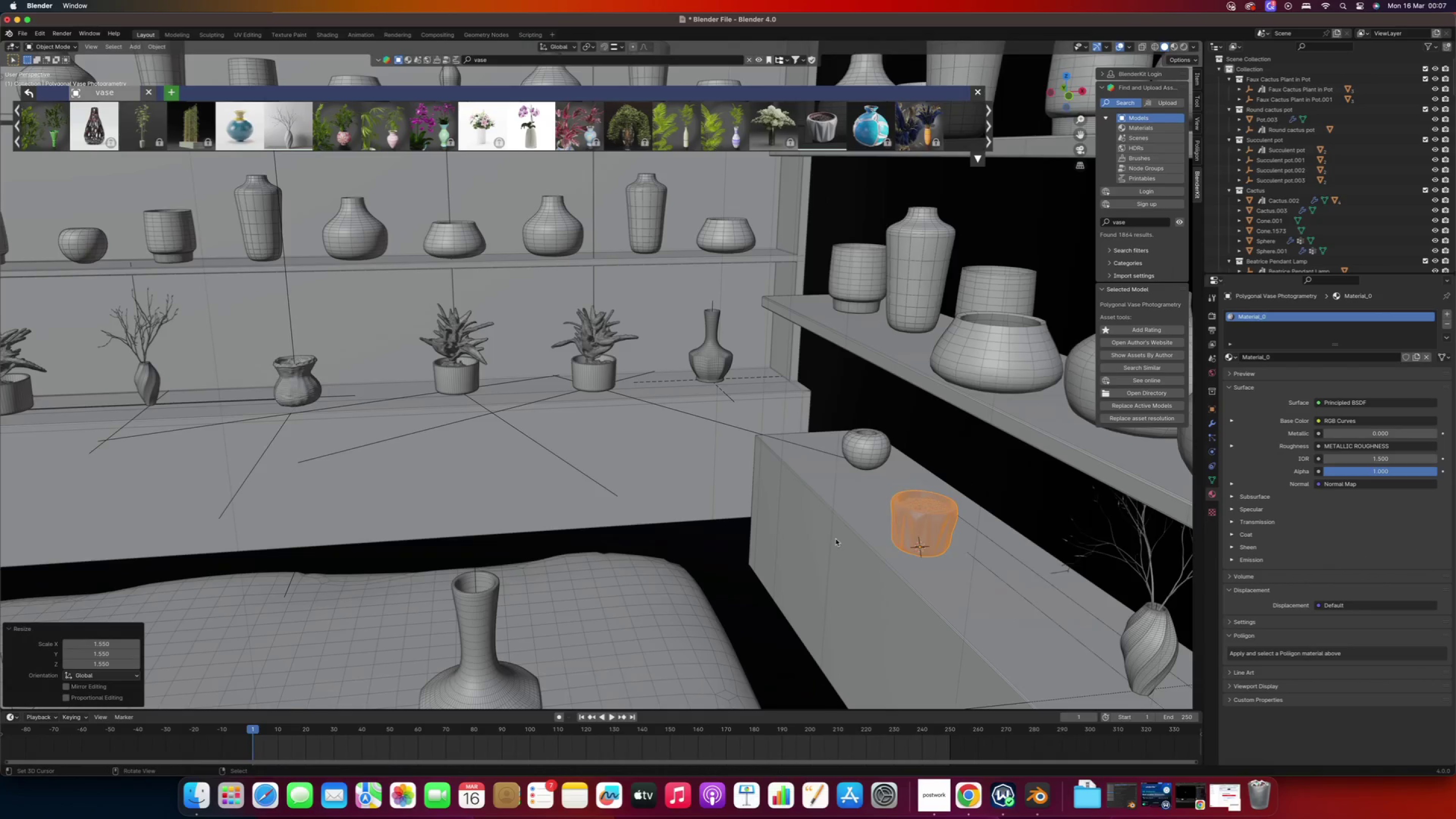 
scroll: coordinate [836, 539], scroll_direction: down, amount: 1.0
 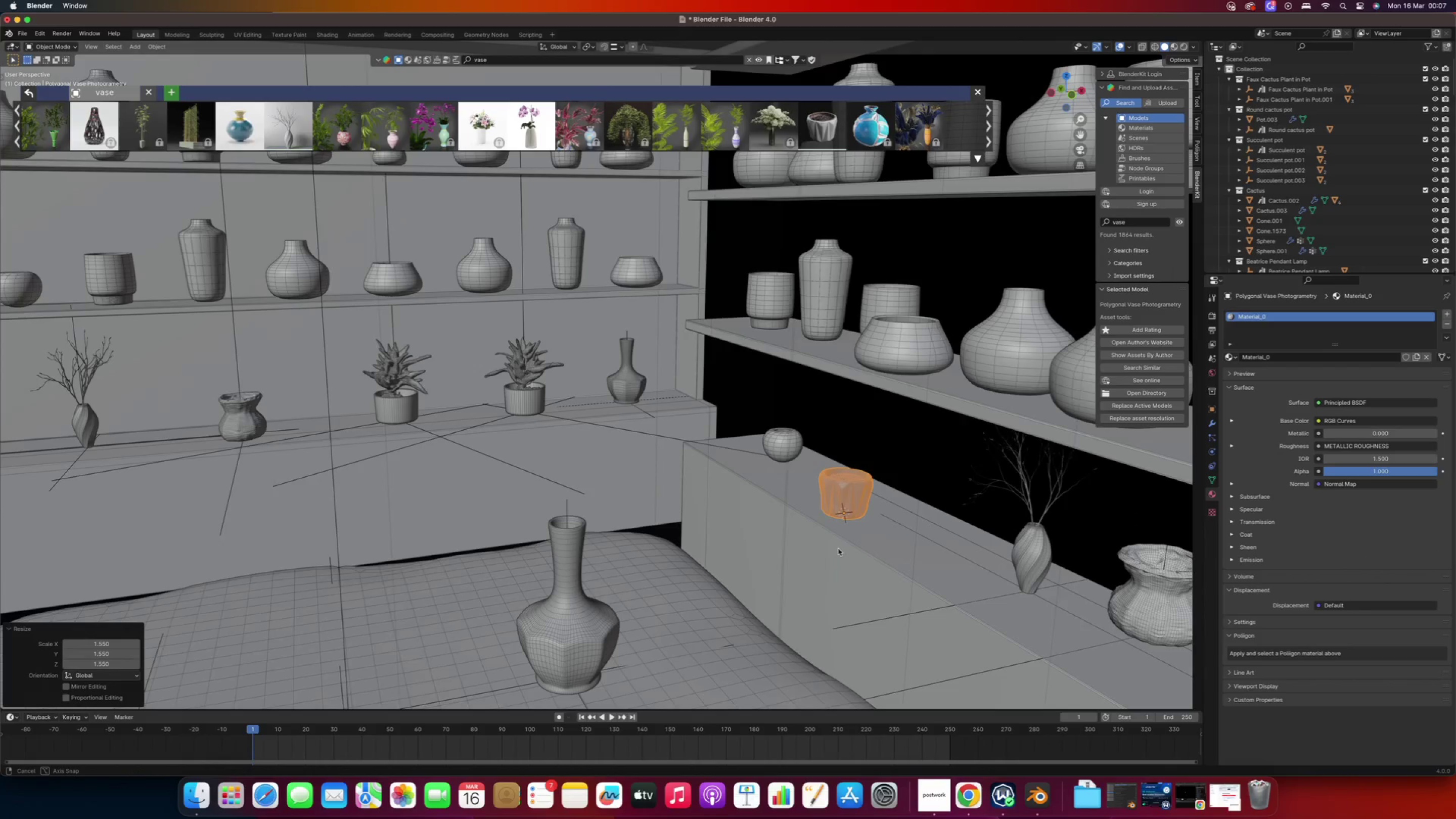 
hold_key(key=ShiftRight, duration=0.58)
 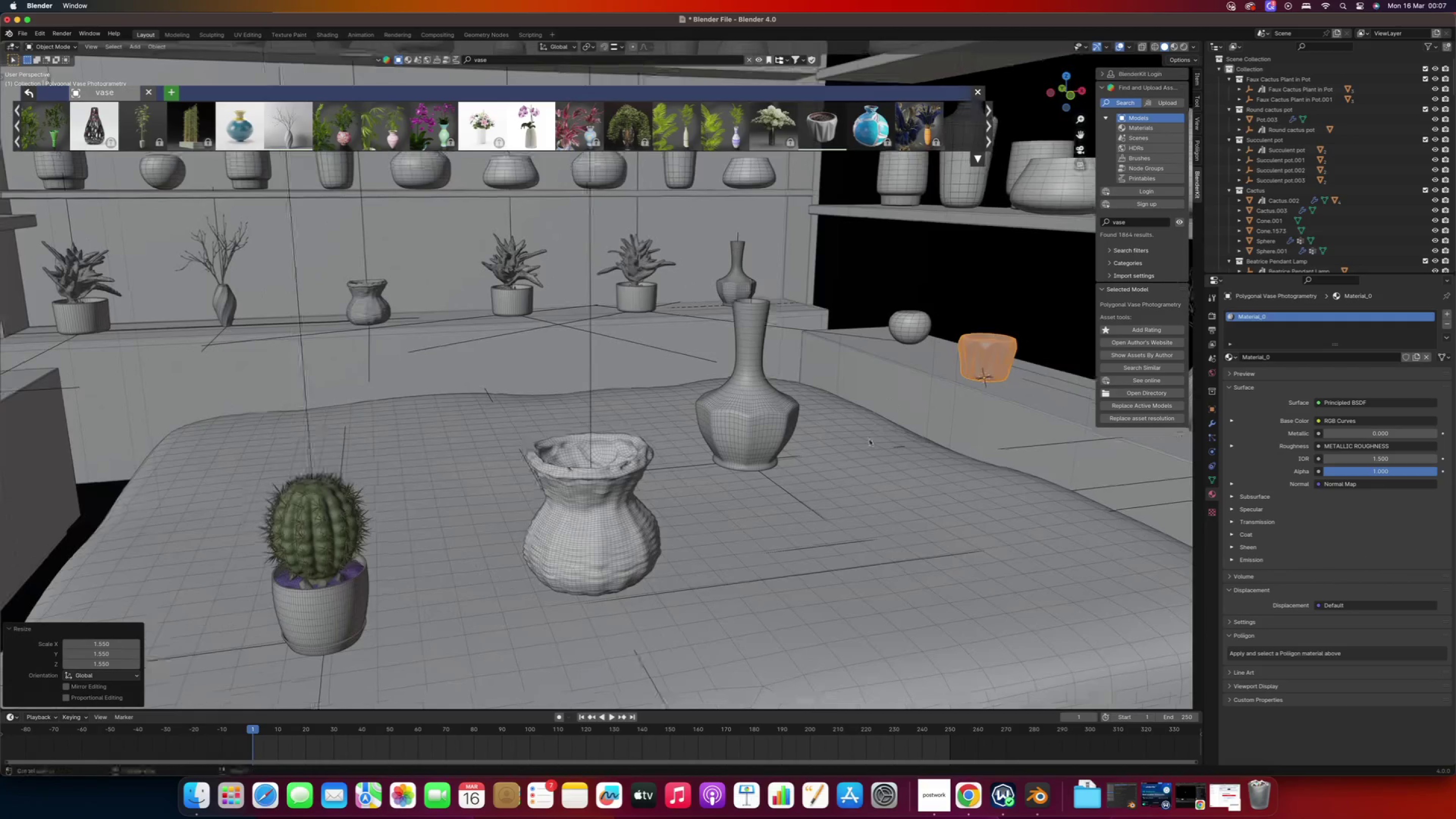 
scroll: coordinate [871, 443], scroll_direction: down, amount: 2.0
 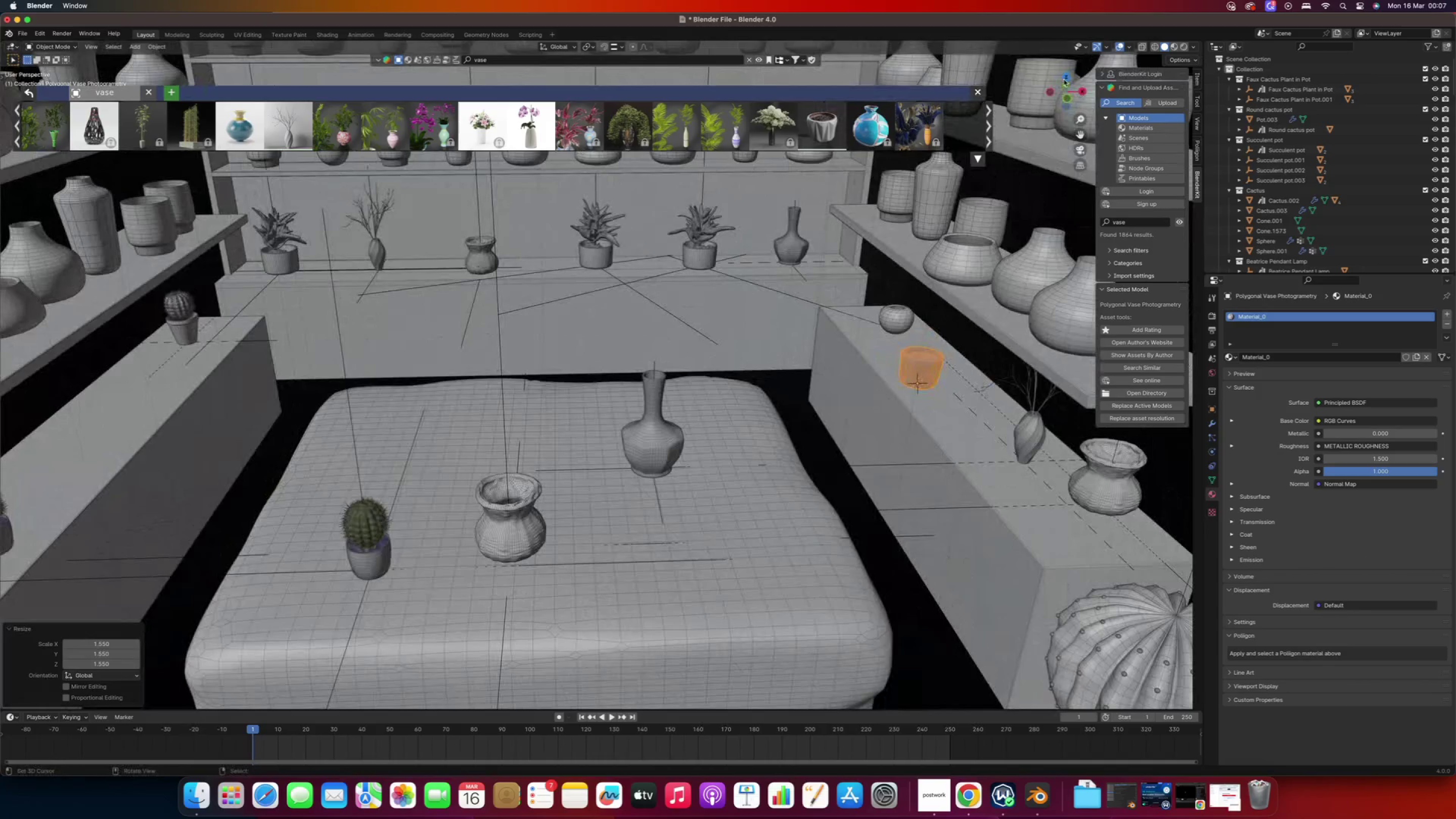 
left_click([1068, 78])
 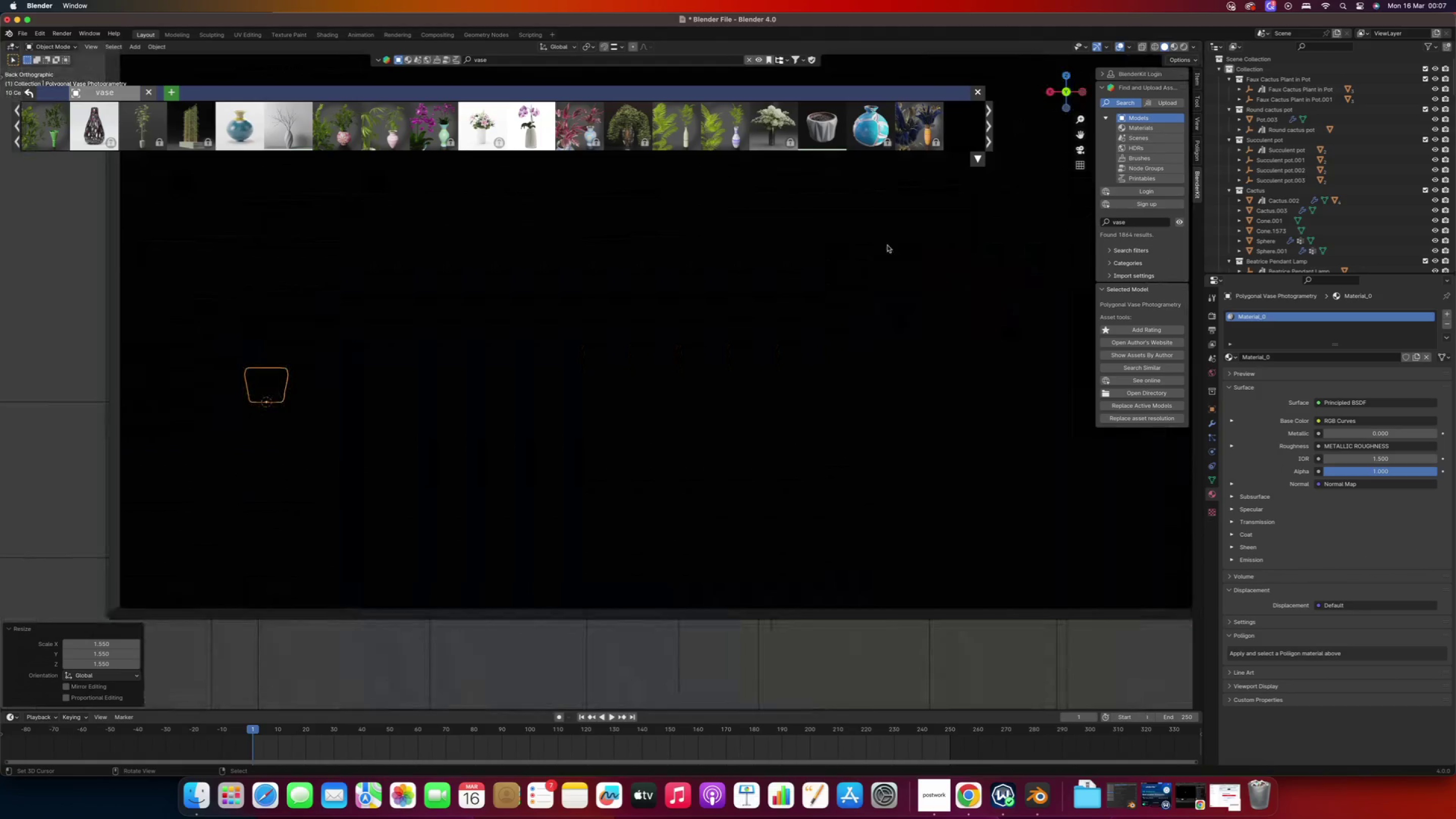 
scroll: coordinate [782, 318], scroll_direction: down, amount: 16.0
 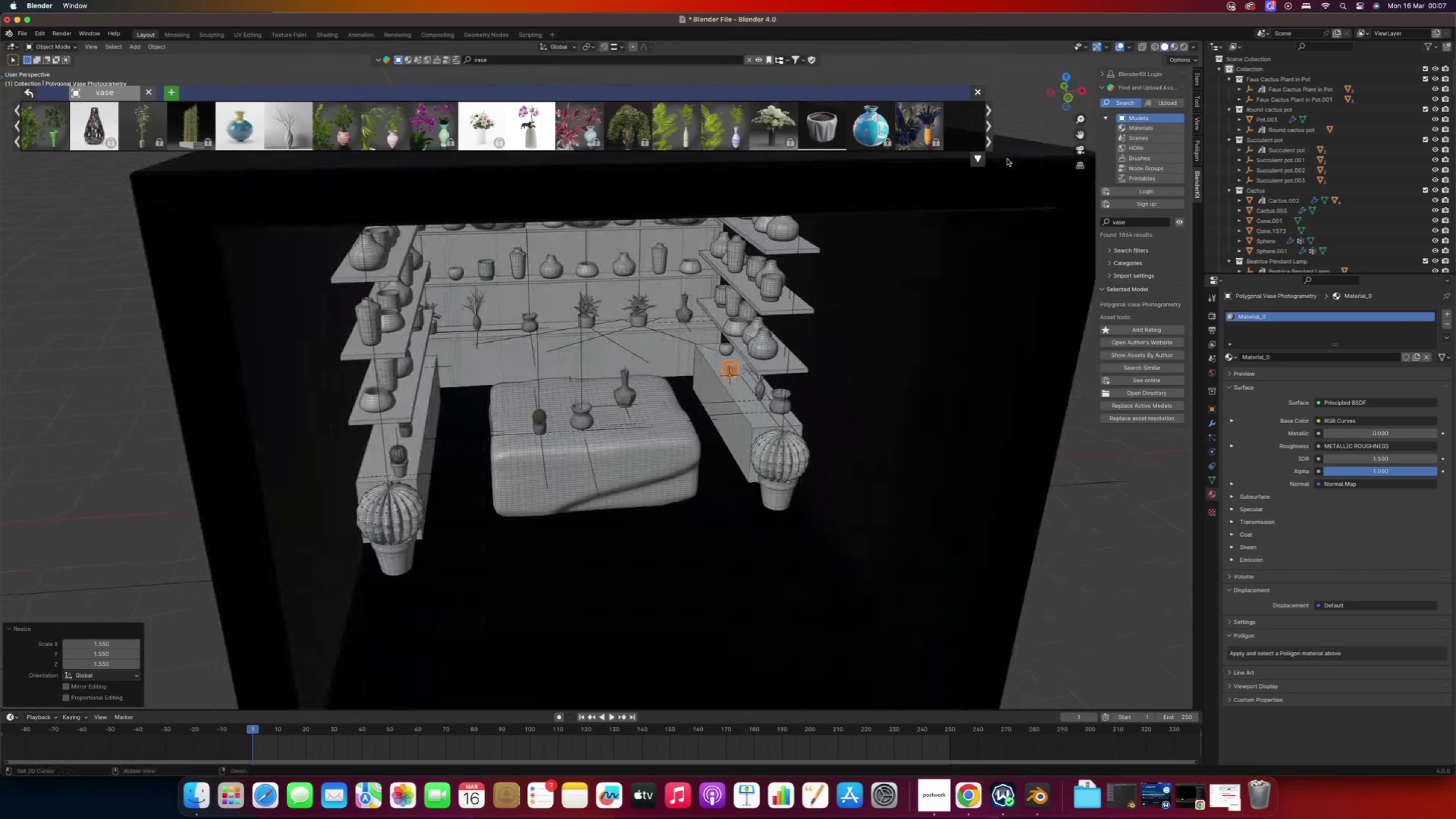 
left_click([1069, 77])
 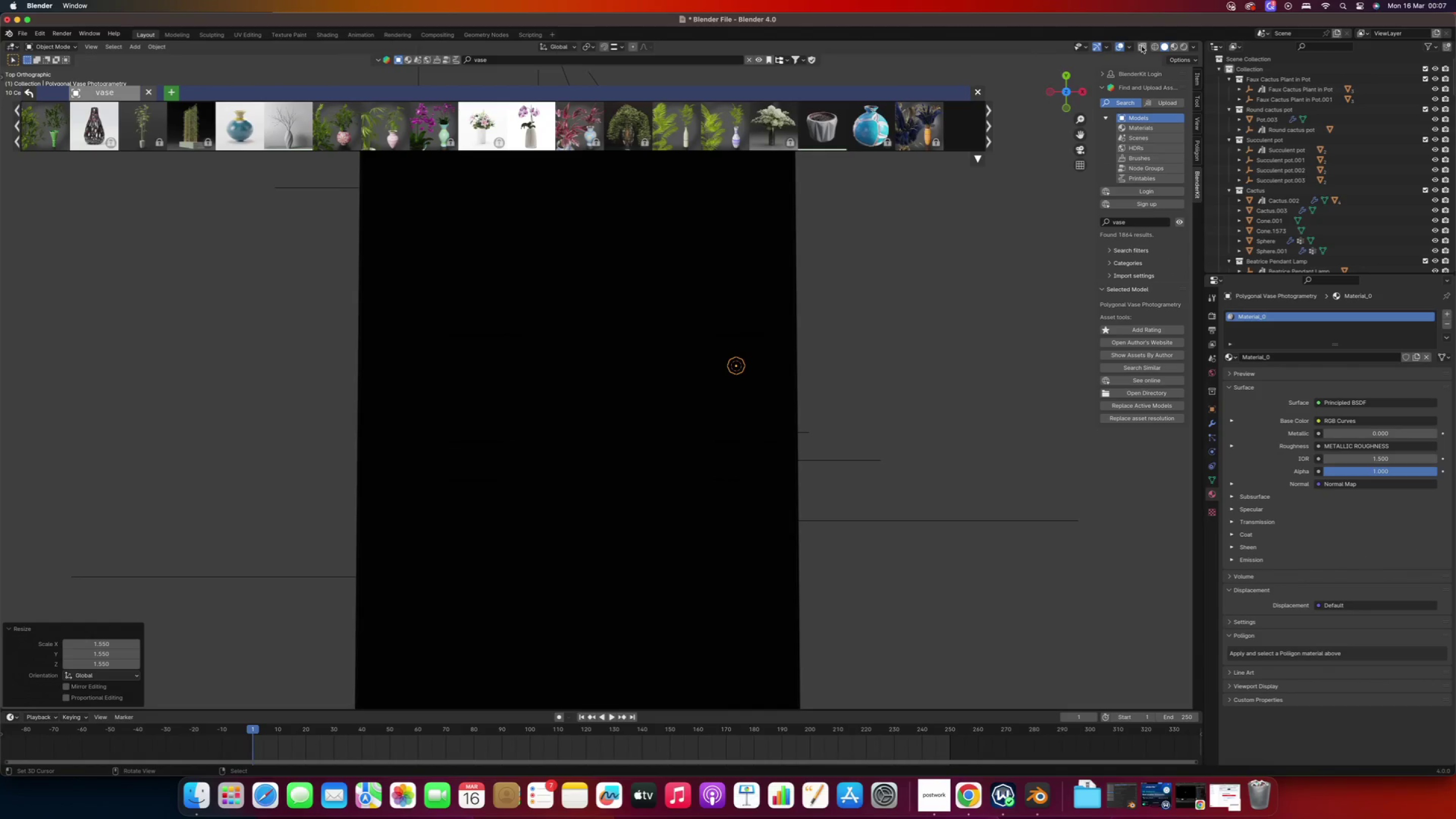 
left_click([1155, 48])
 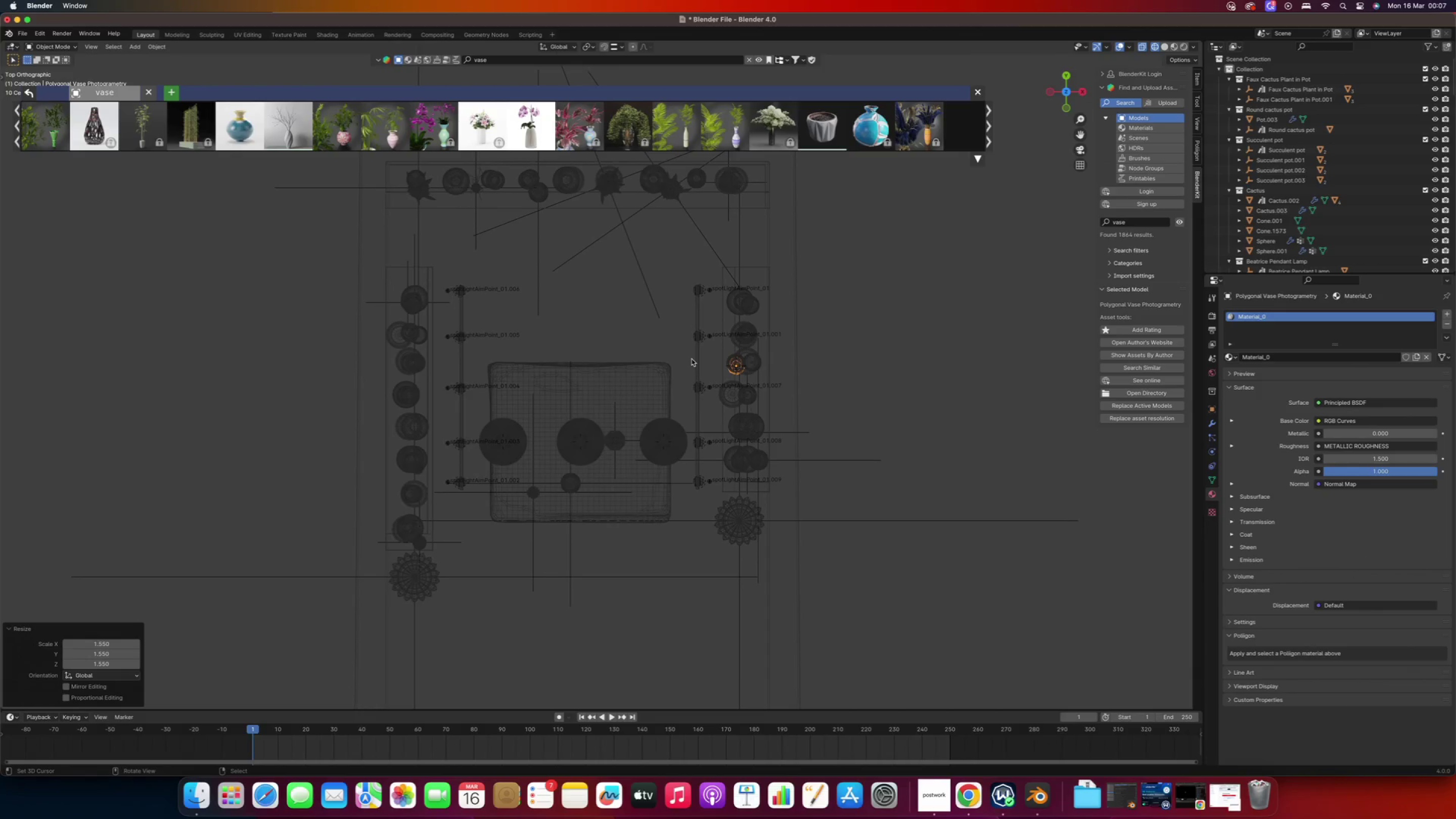 
hold_key(key=ShiftLeft, duration=0.69)
 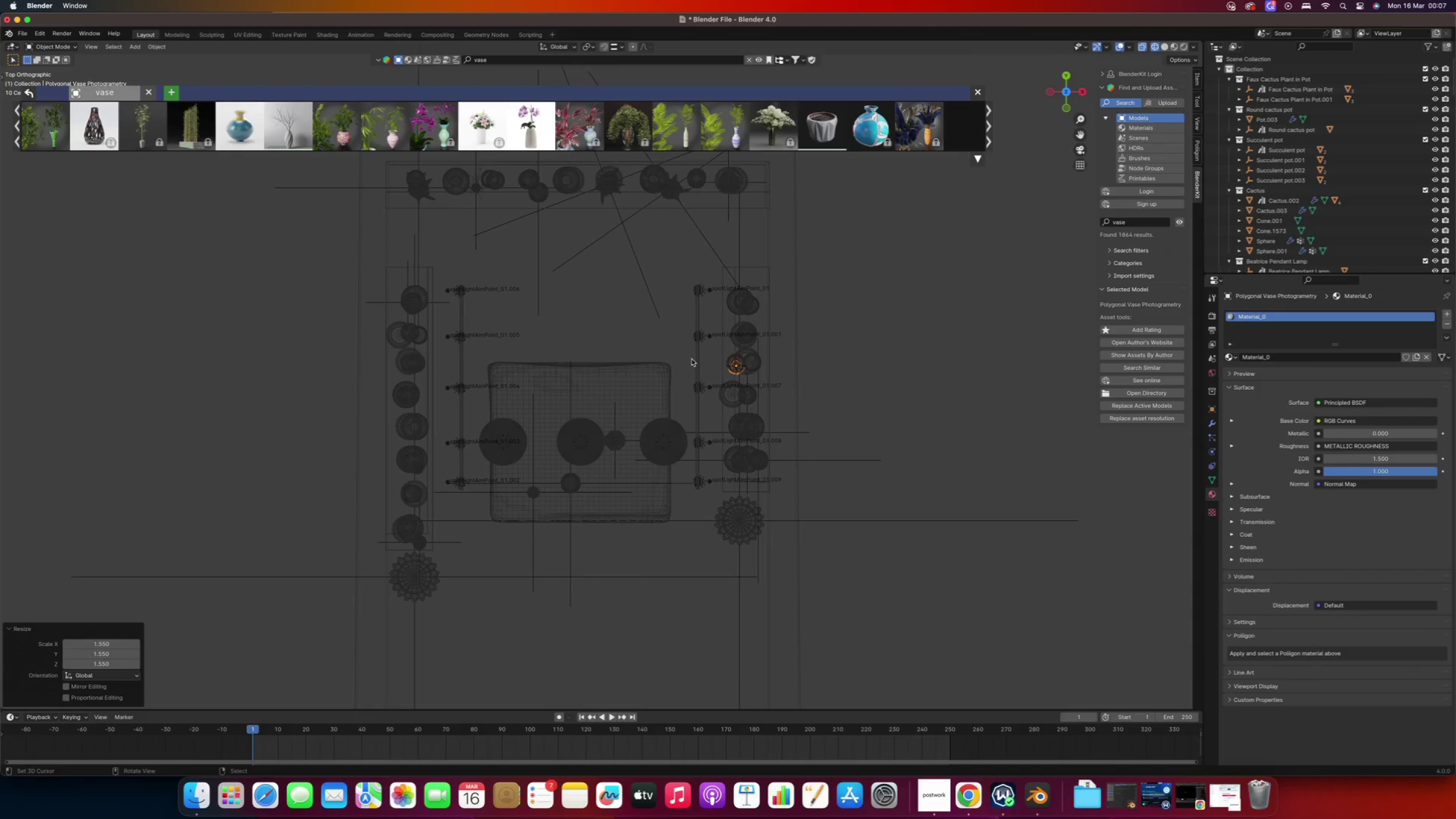 
key(Alt+OptionLeft)
 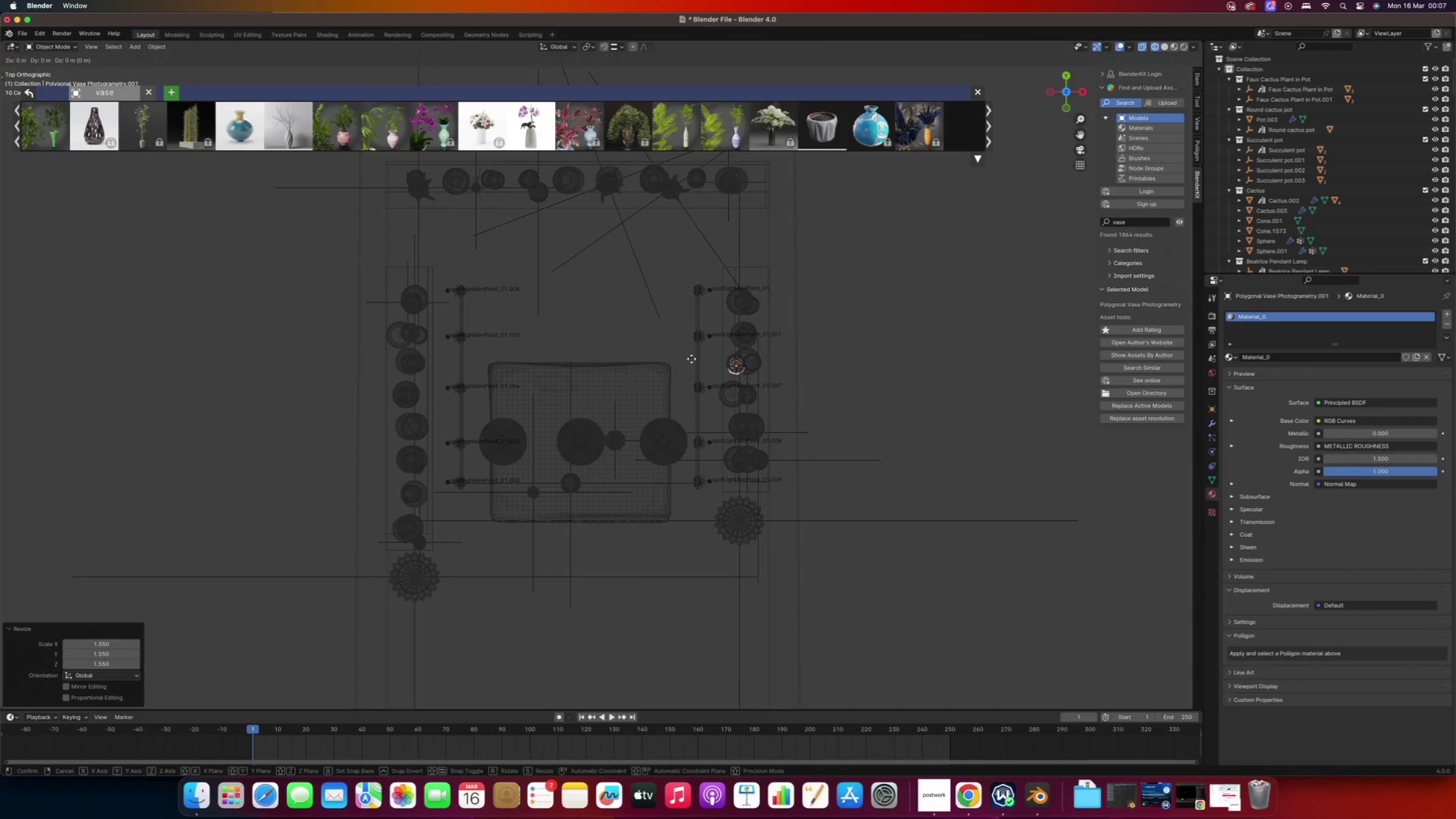 
key(Alt+D)
 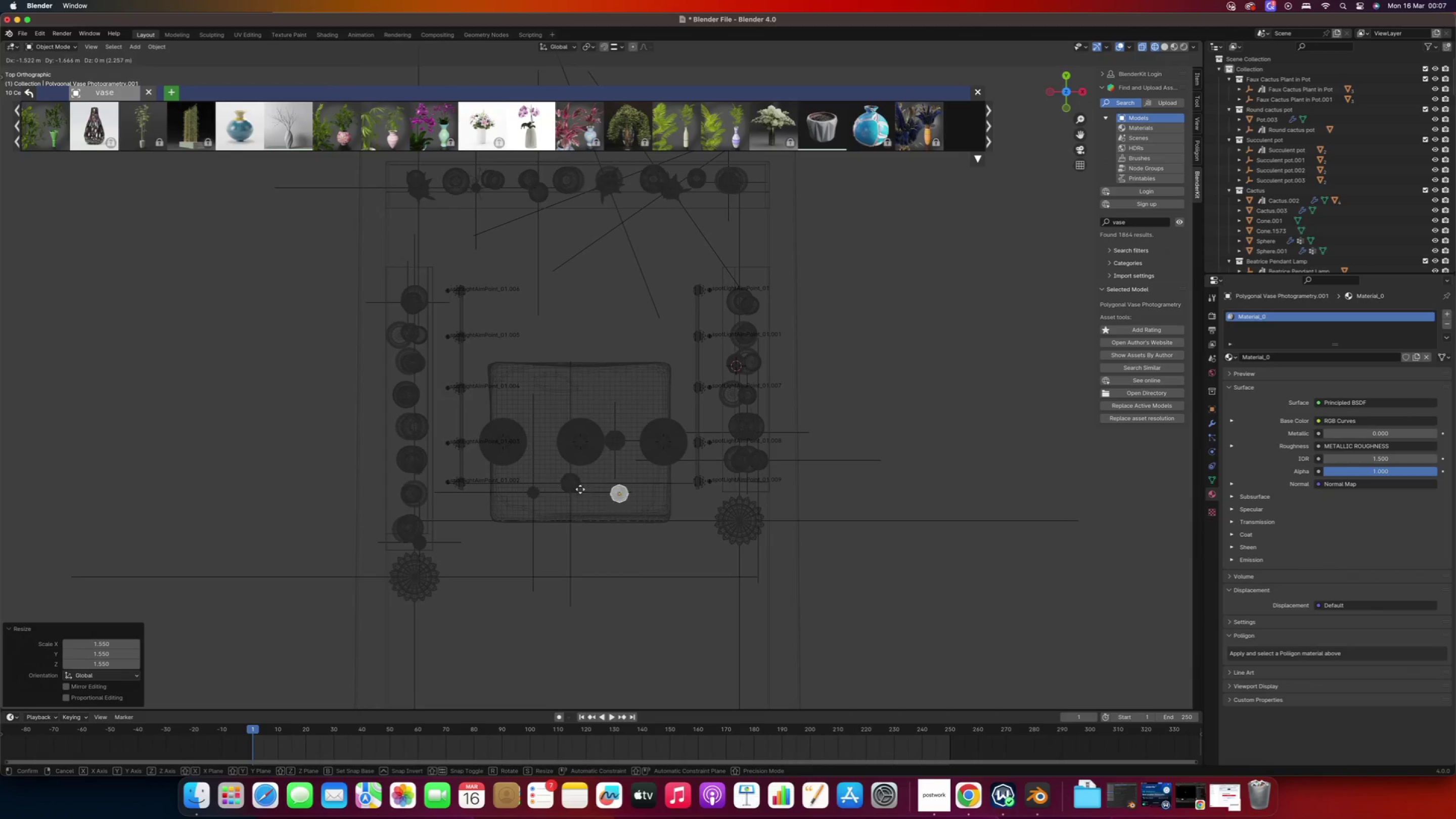 
left_click([593, 486])
 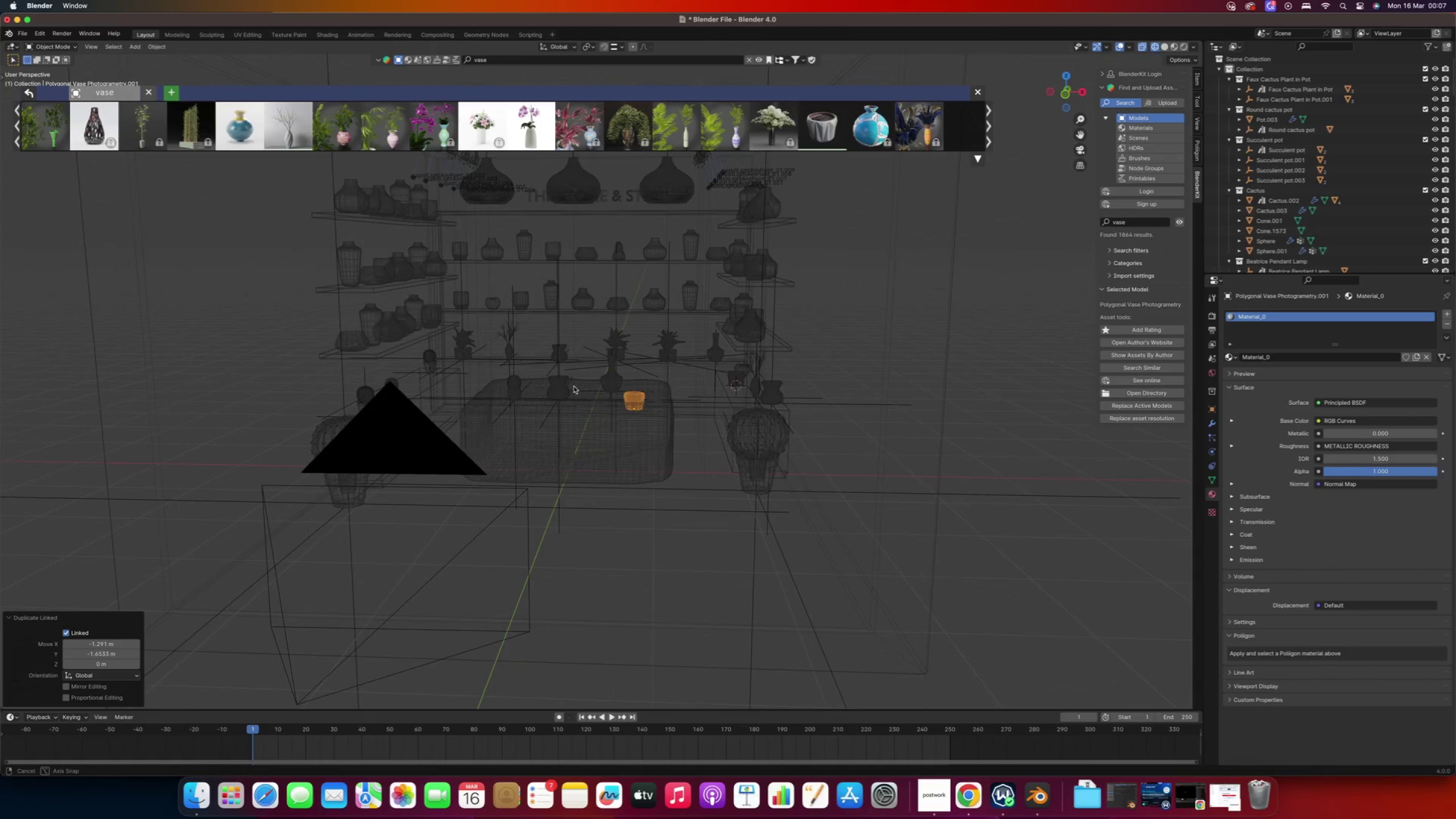 
scroll: coordinate [622, 411], scroll_direction: up, amount: 10.0
 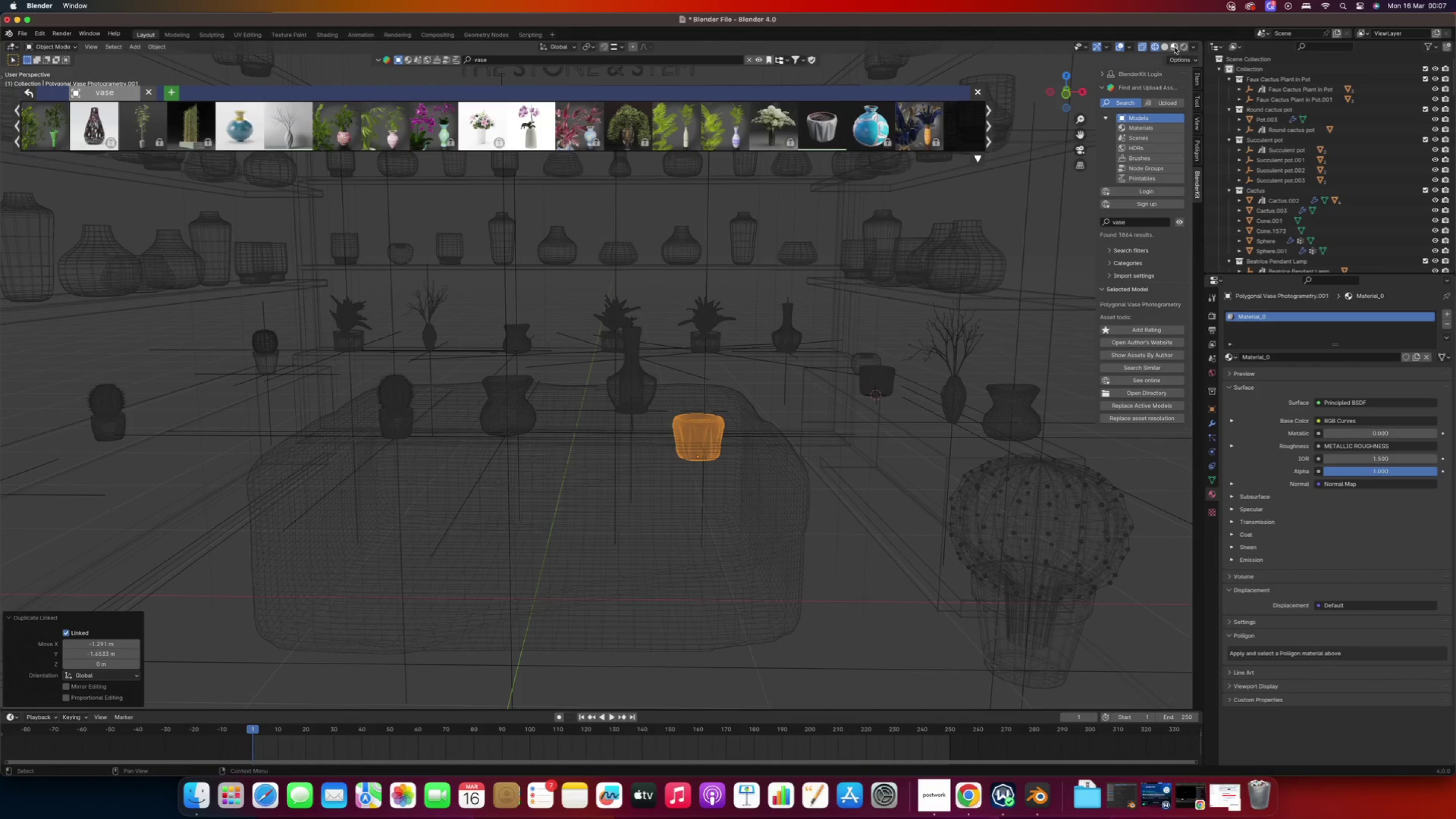 
left_click([1166, 48])
 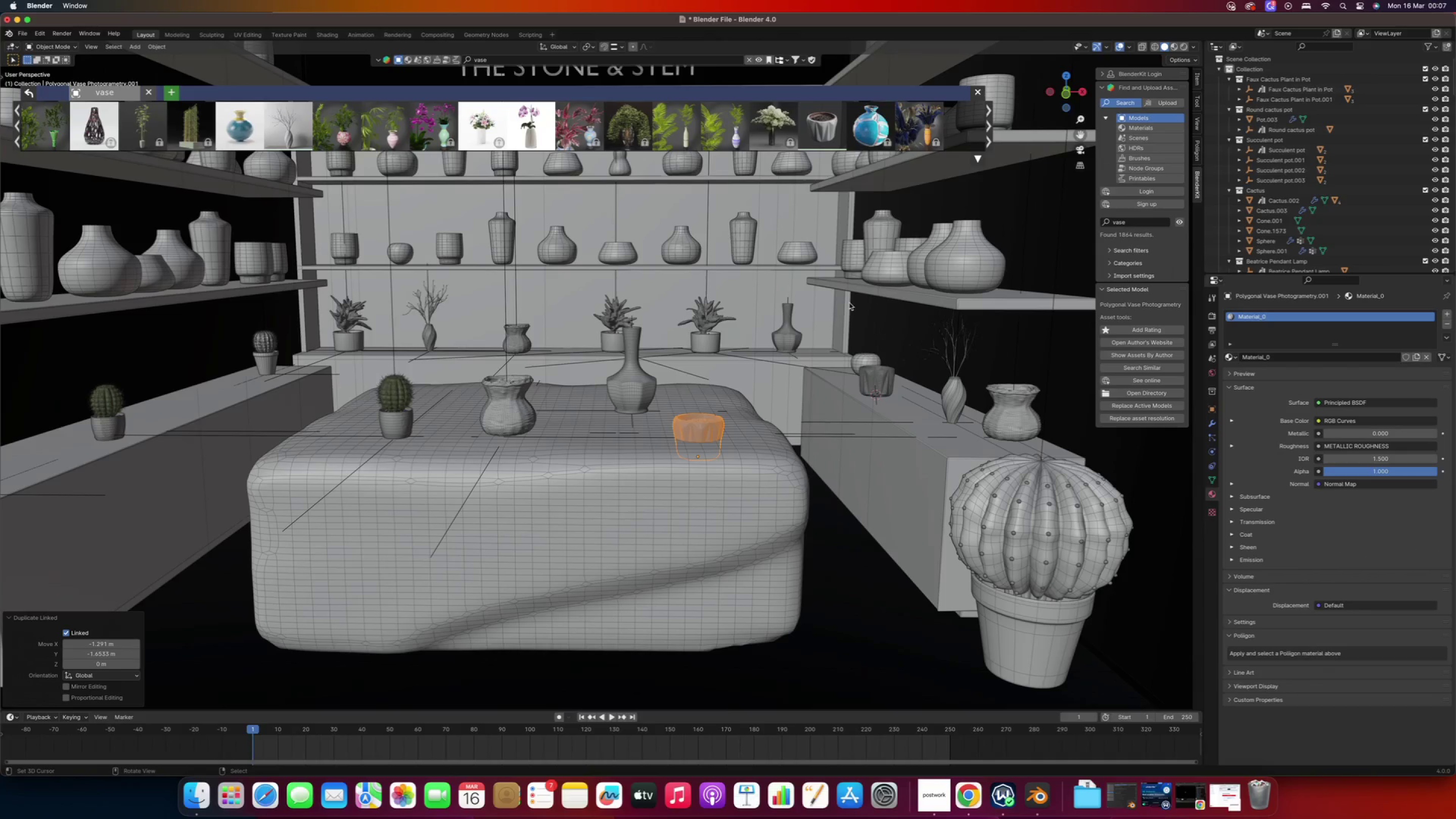 
scroll: coordinate [727, 396], scroll_direction: up, amount: 1.0
 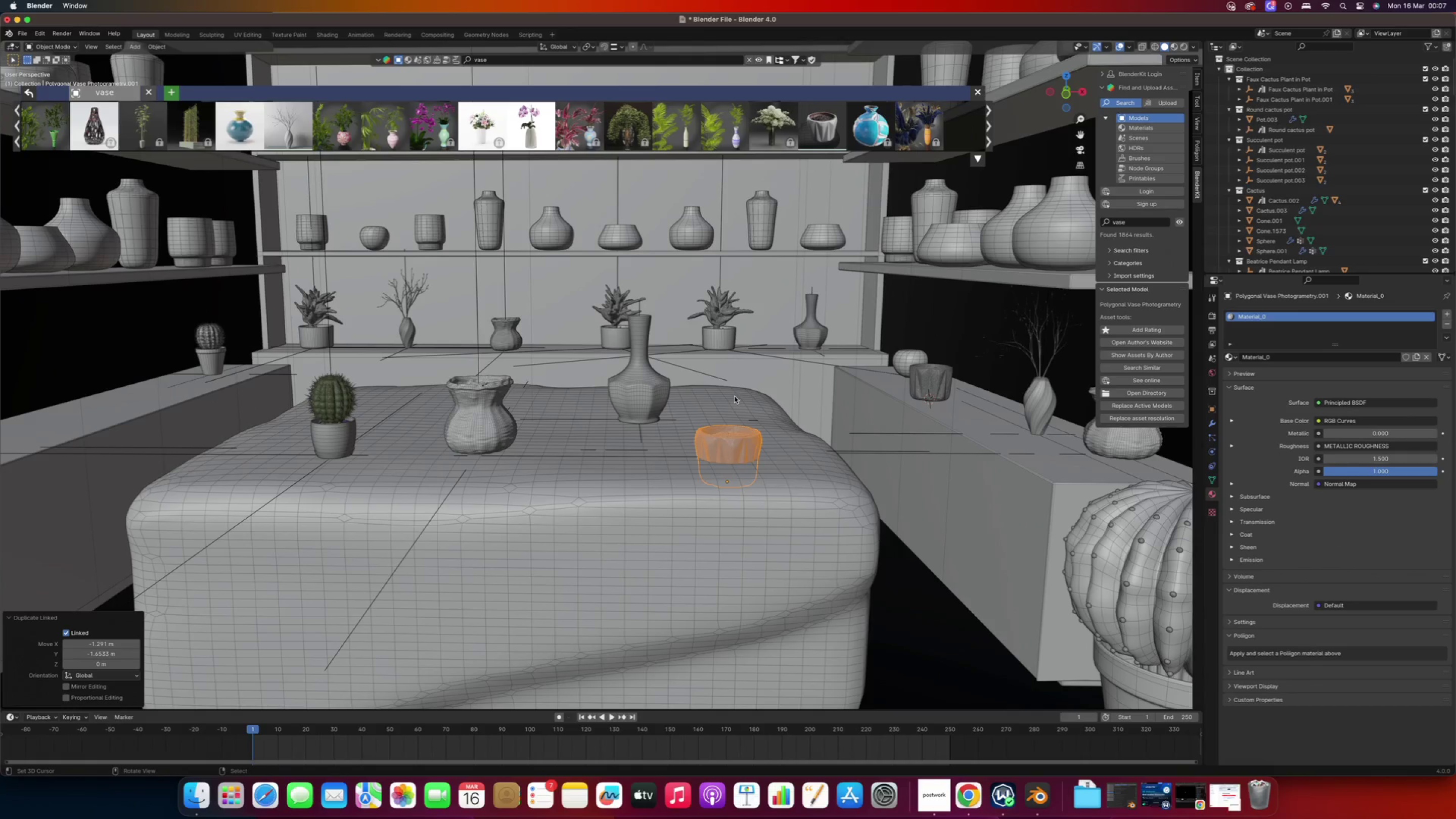 
type(gz)
 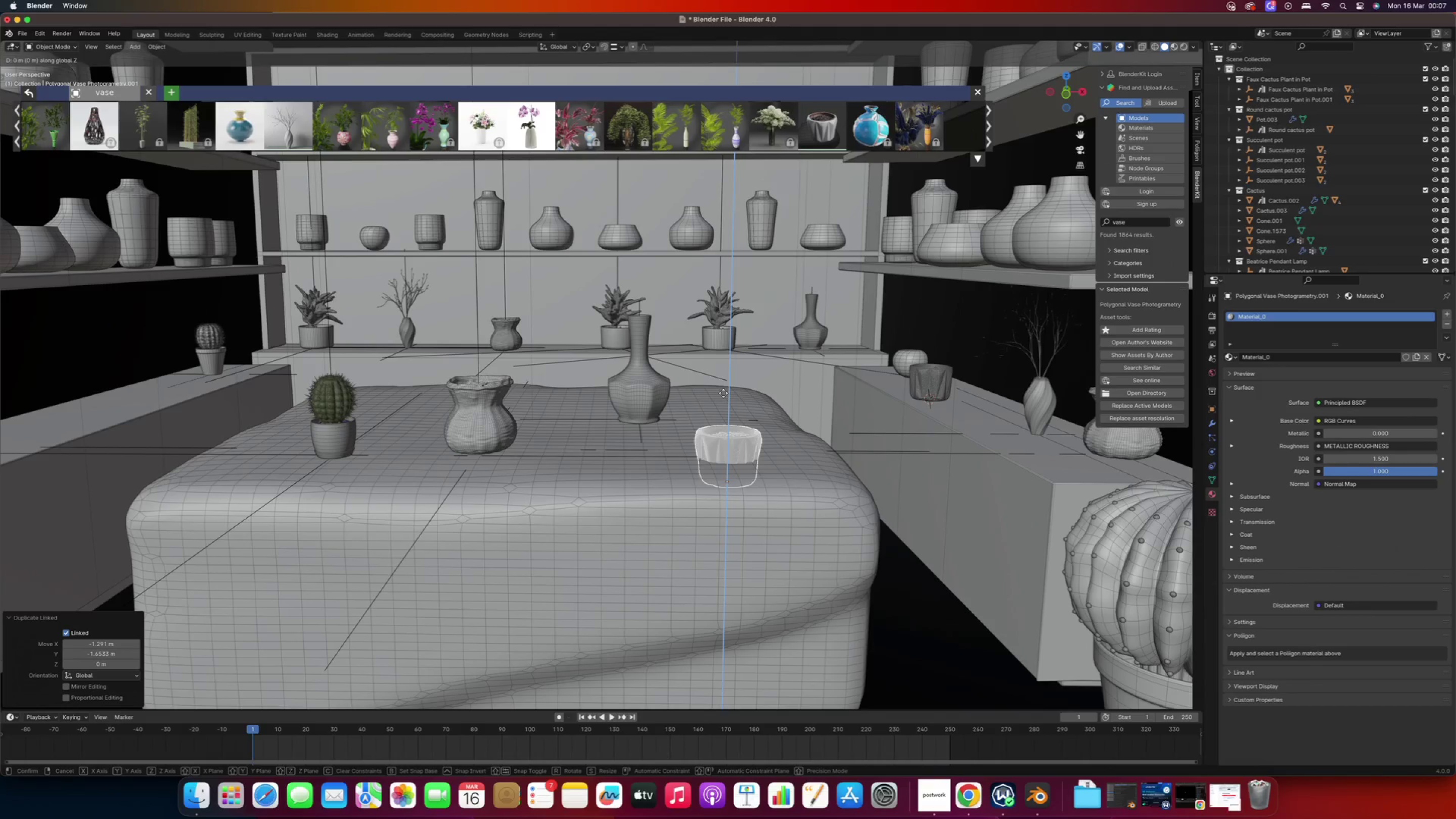 
hold_key(key=OptionLeft, duration=0.98)
 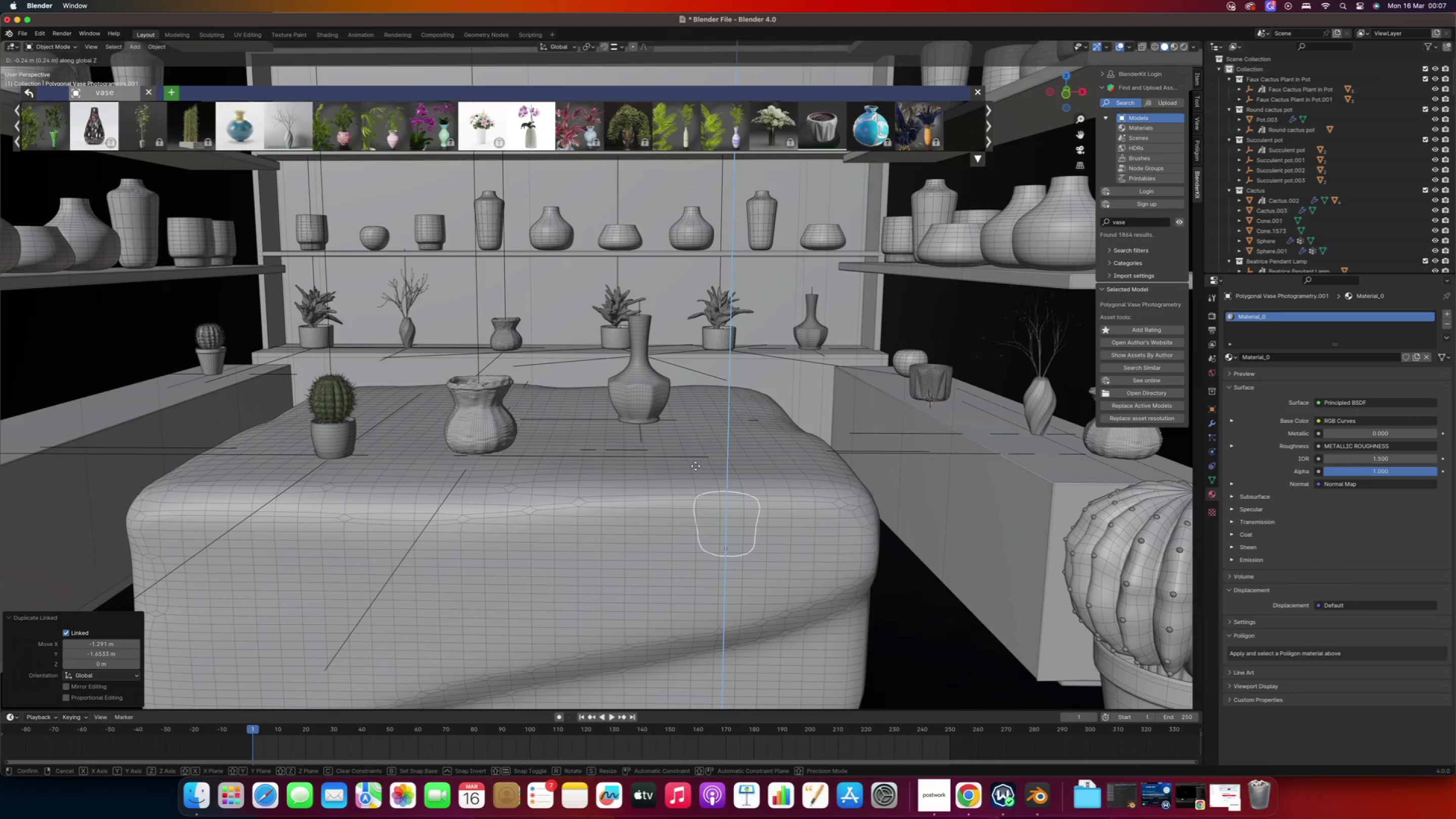 
hold_key(key=ControlLeft, duration=0.87)
left_click([689, 465])
 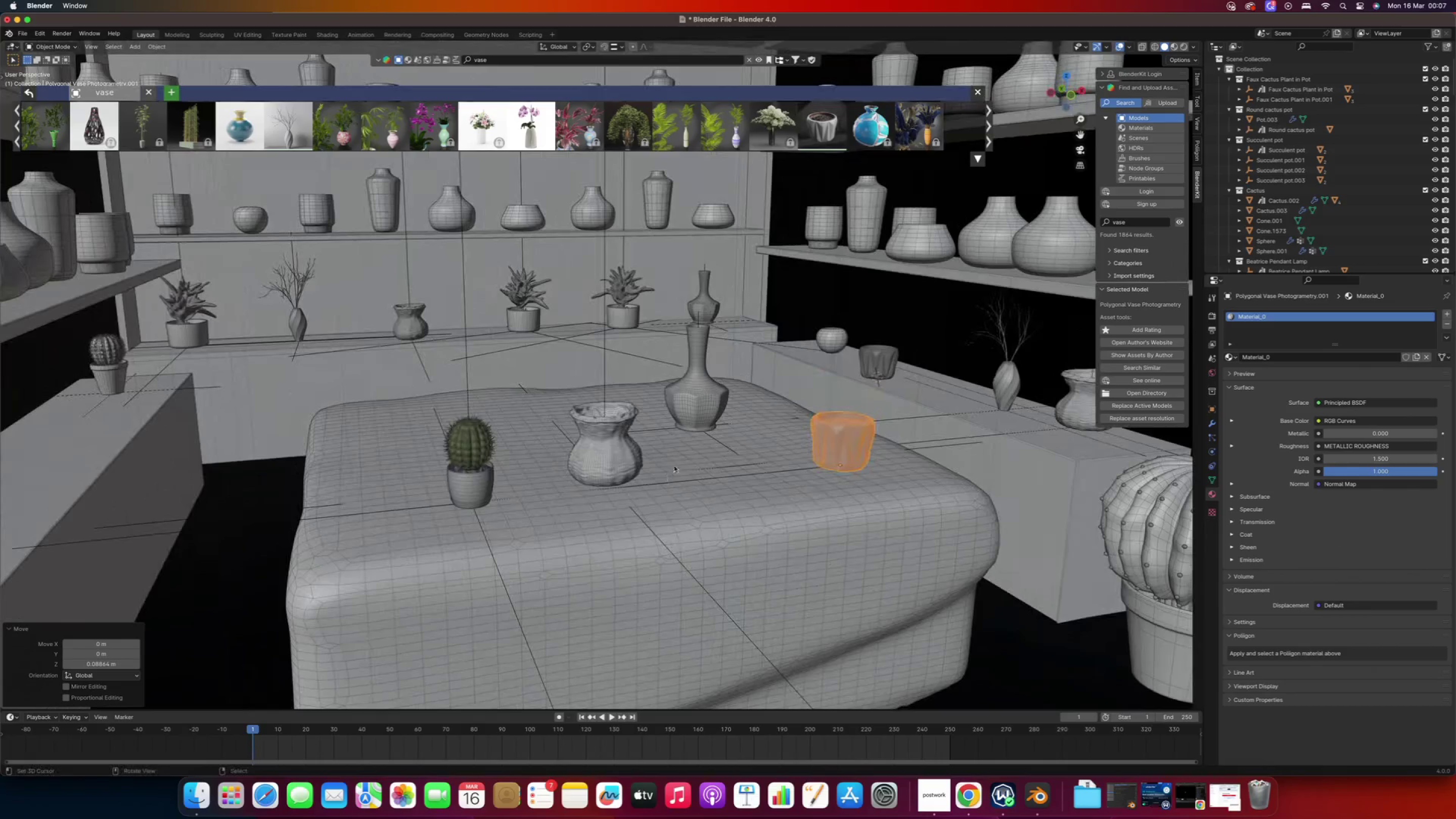 
scroll: coordinate [684, 461], scroll_direction: down, amount: 2.0
 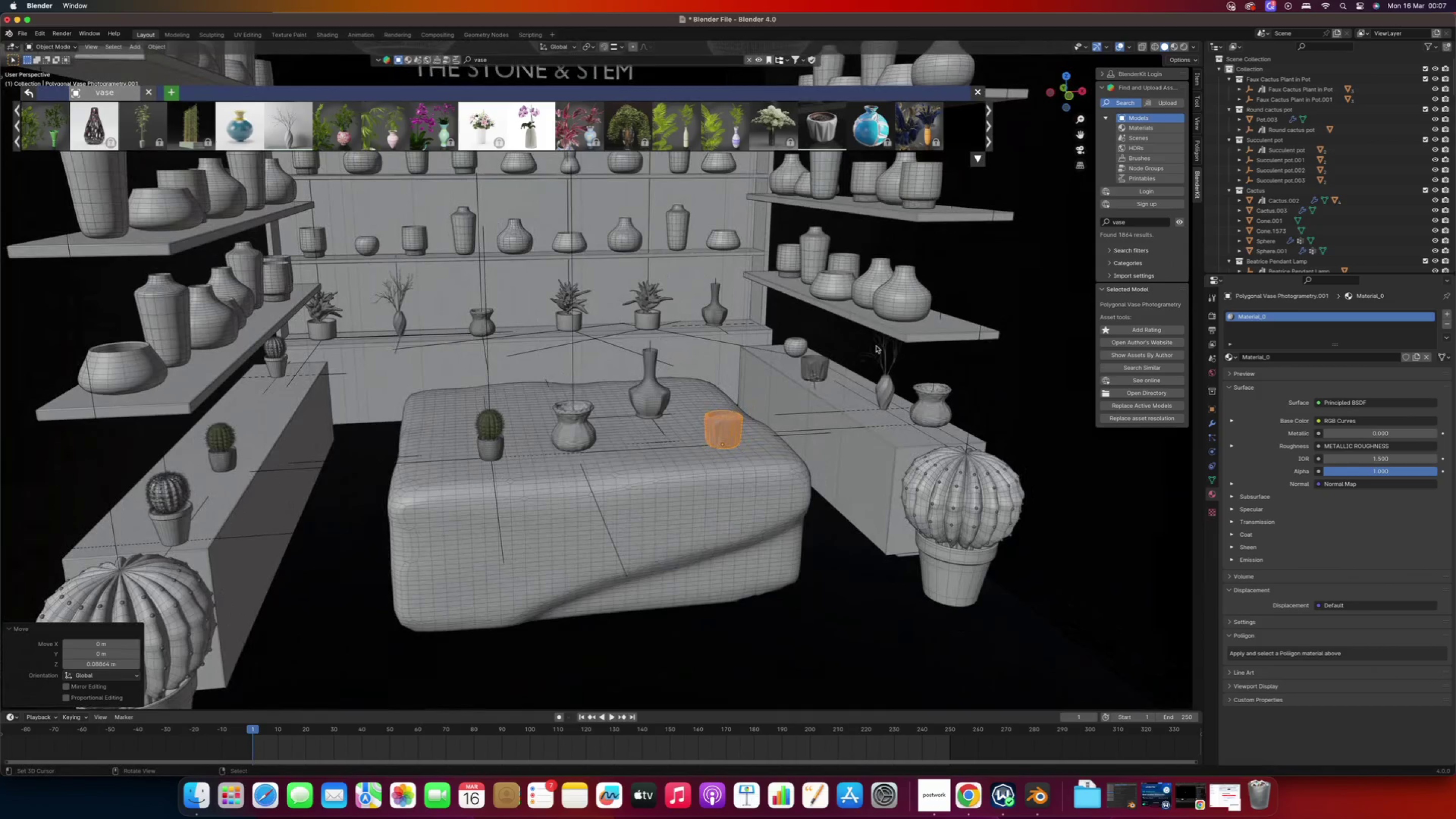 
hold_key(key=Numpad0, duration=0.74)
 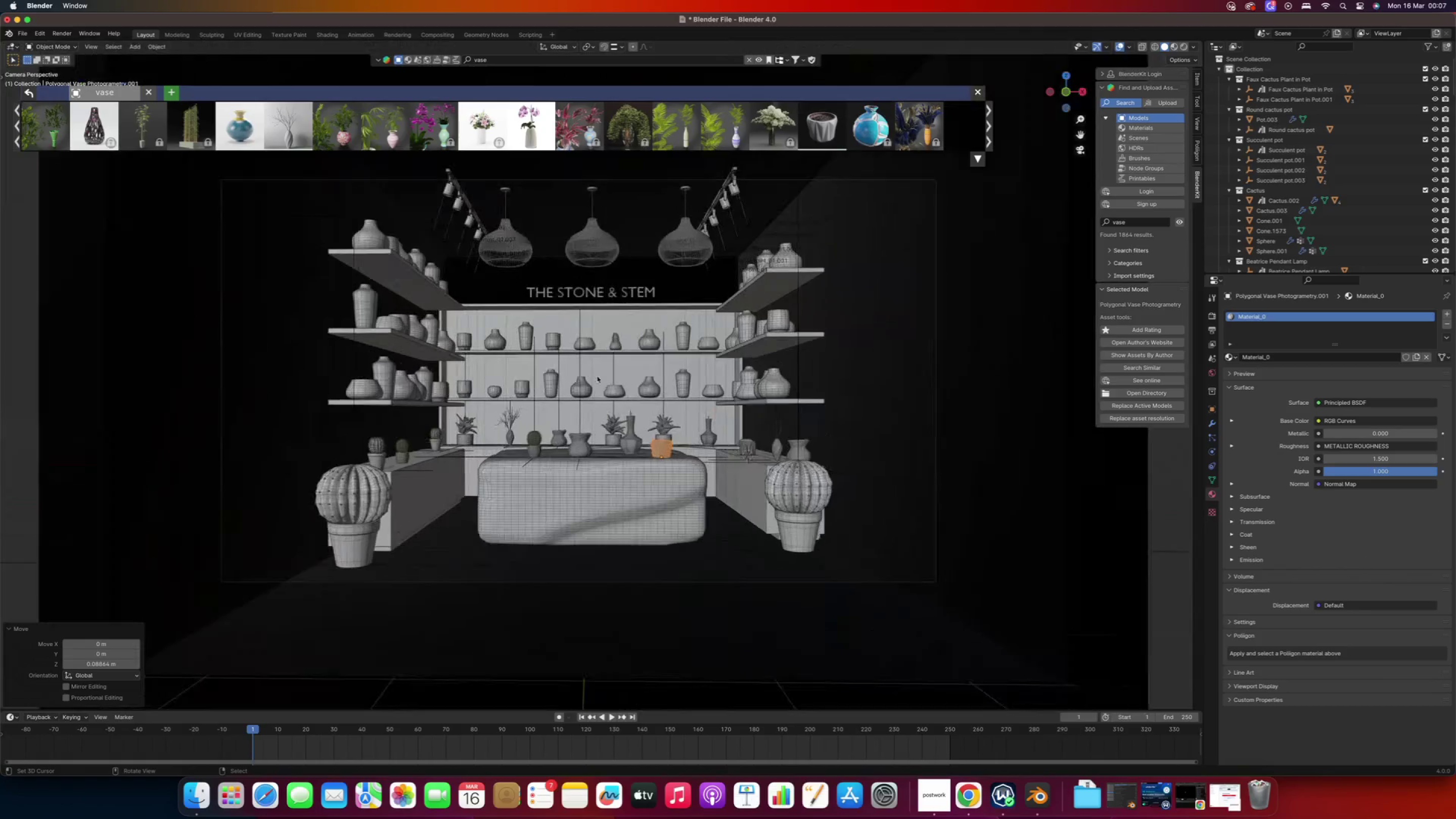 
scroll: coordinate [597, 376], scroll_direction: up, amount: 9.0
 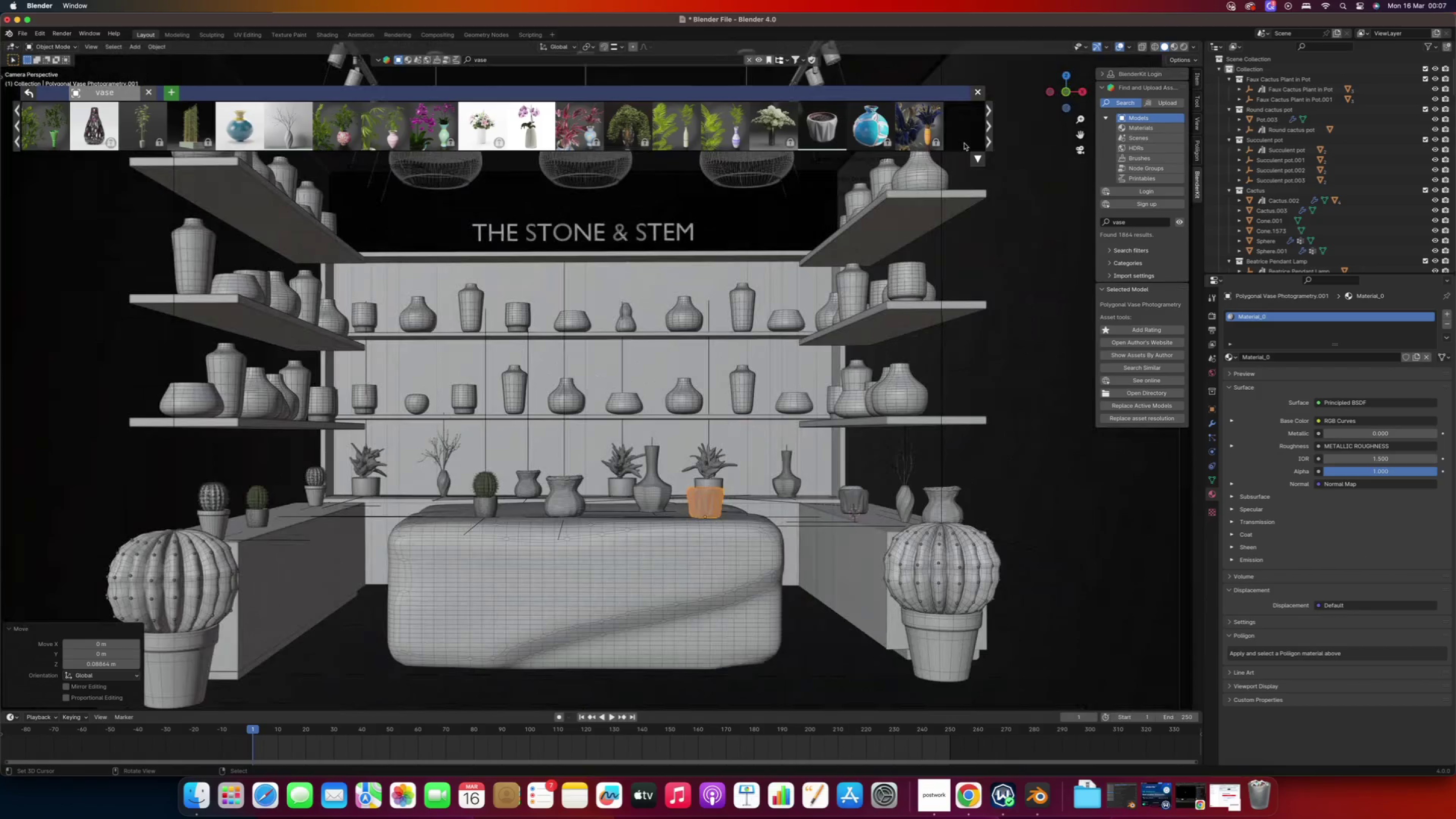 
left_click([992, 134])
 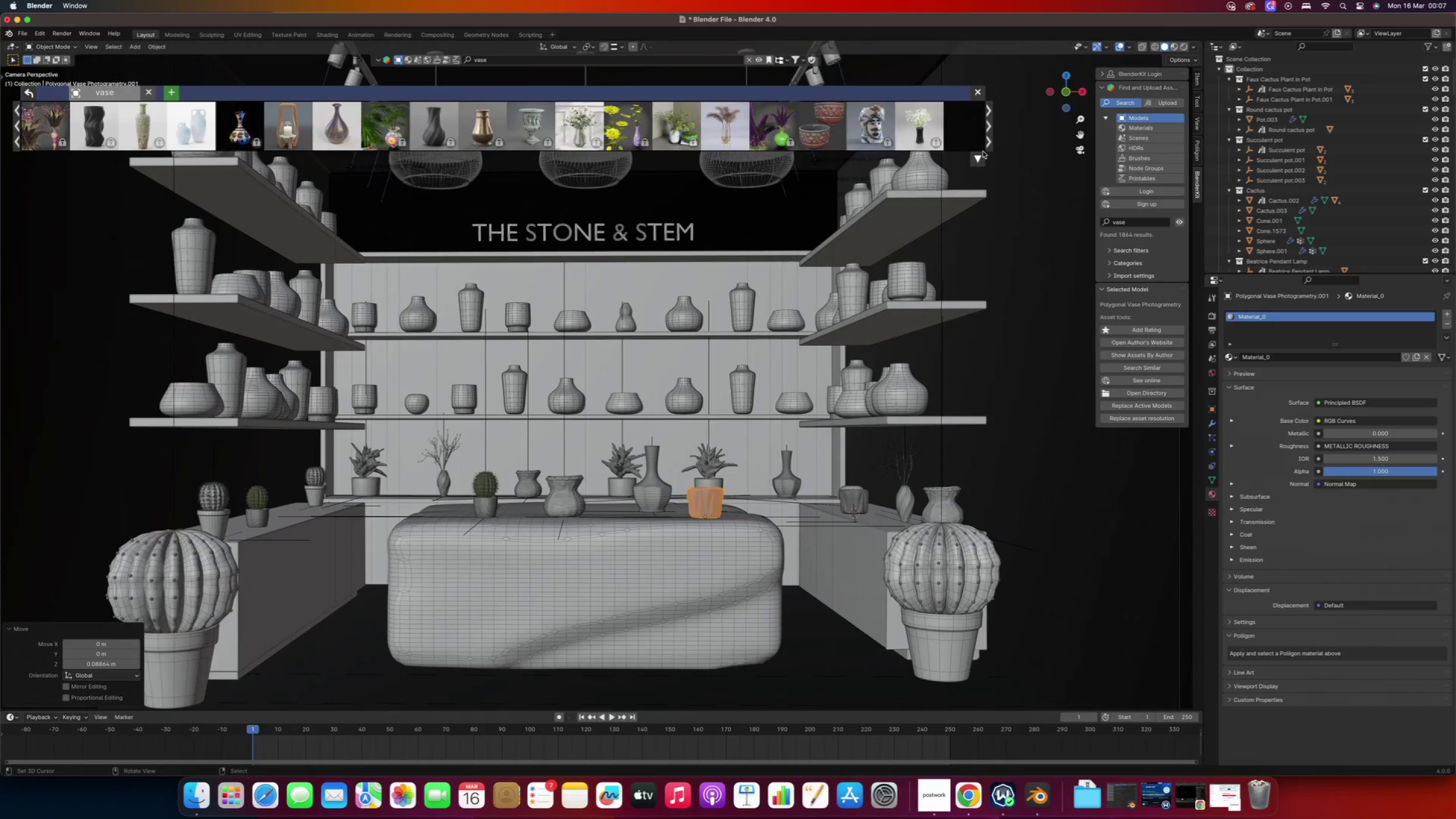 
wait(6.34)
 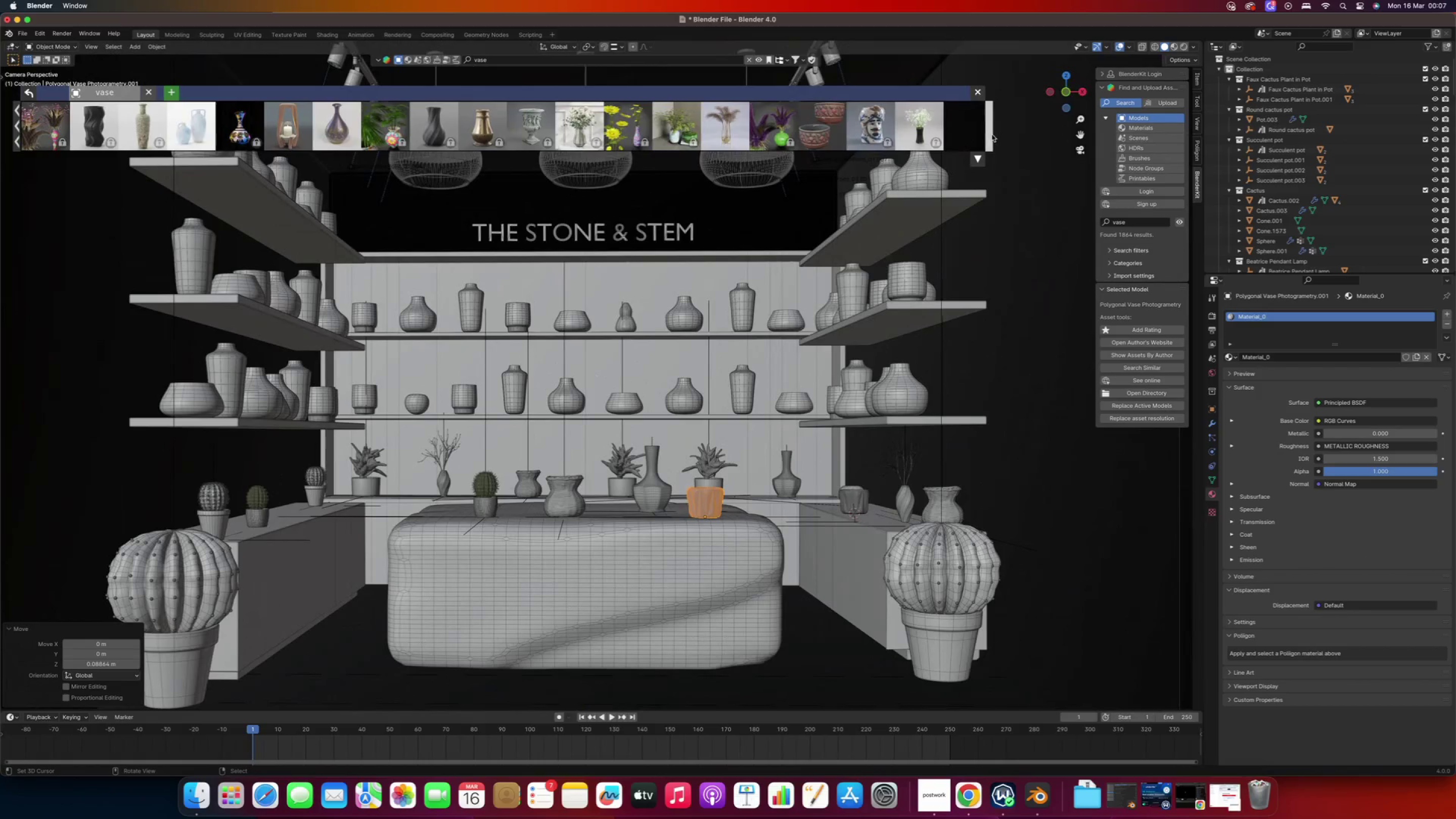 
double_click([991, 135])
 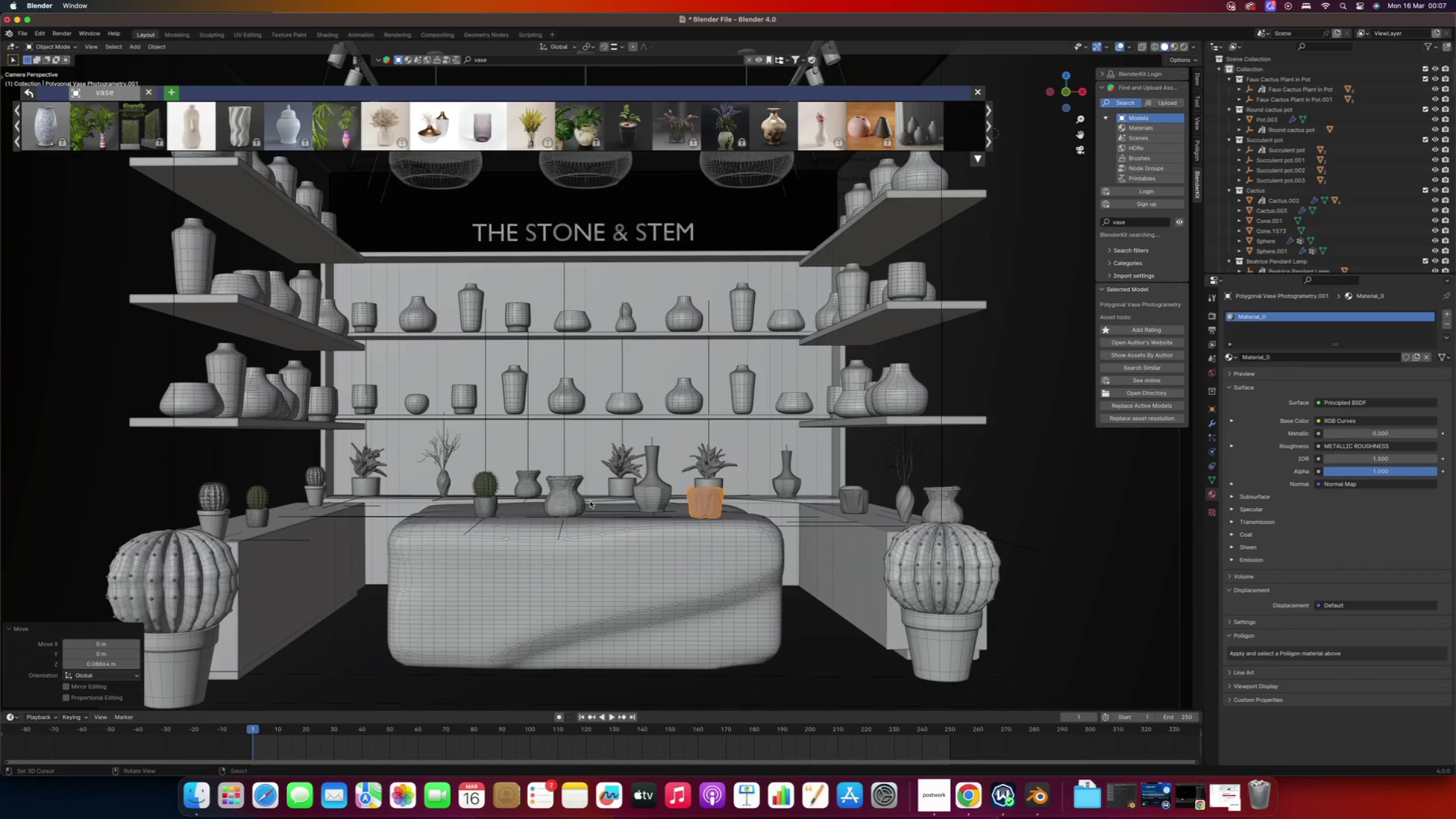 
scroll: coordinate [601, 531], scroll_direction: up, amount: 13.0
 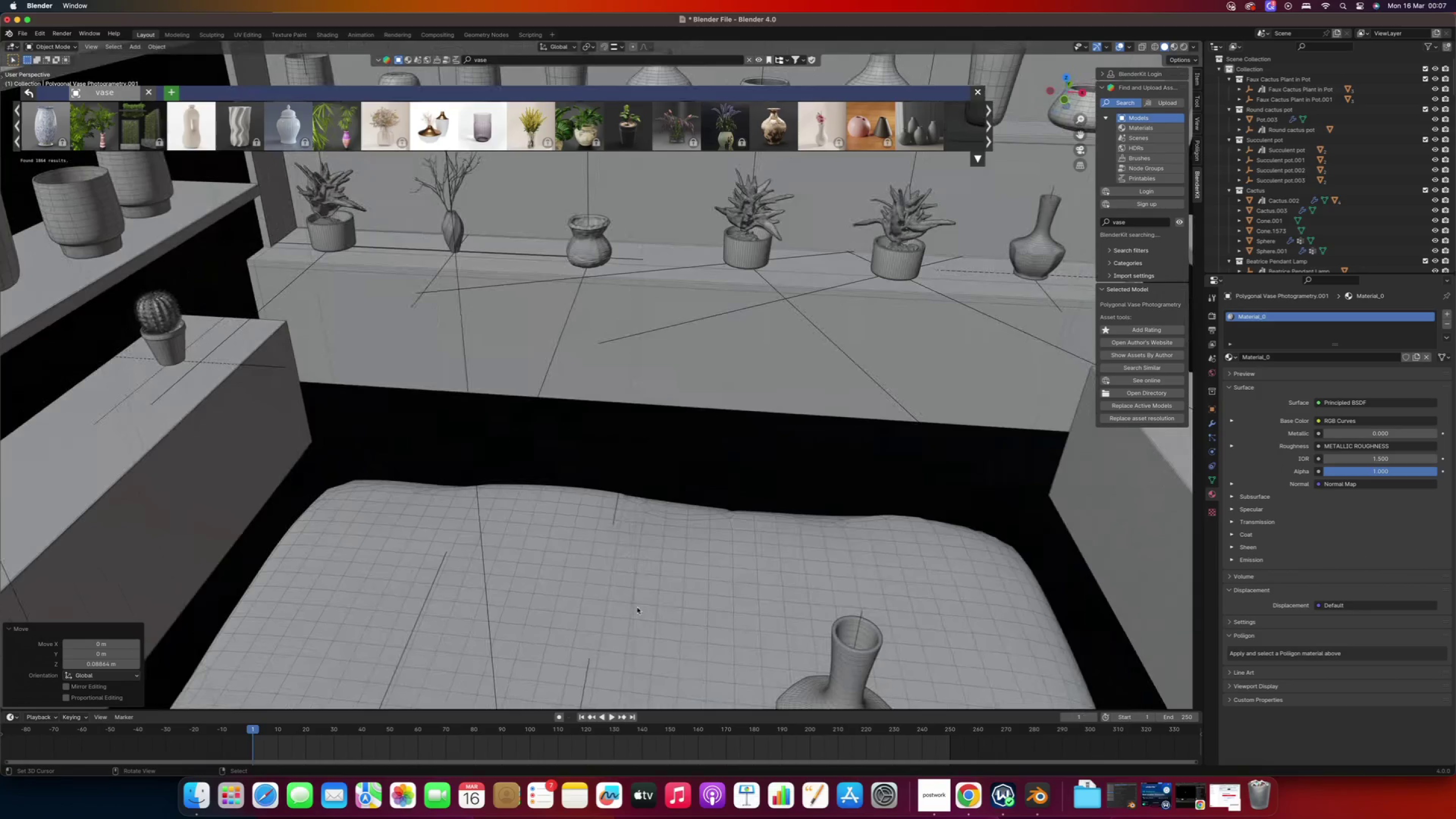 
scroll: coordinate [634, 584], scroll_direction: down, amount: 9.0
 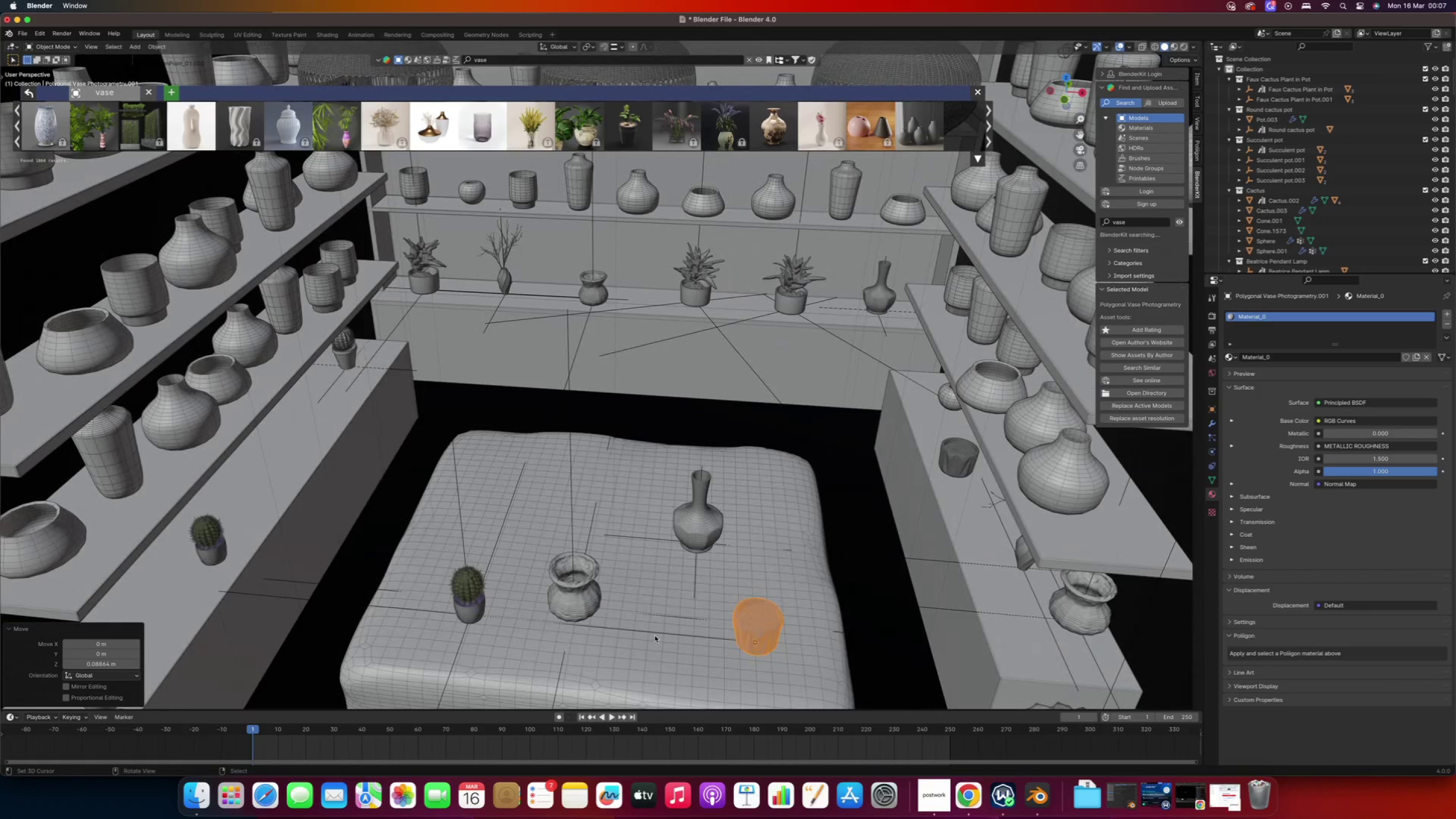 
right_click([588, 600])
 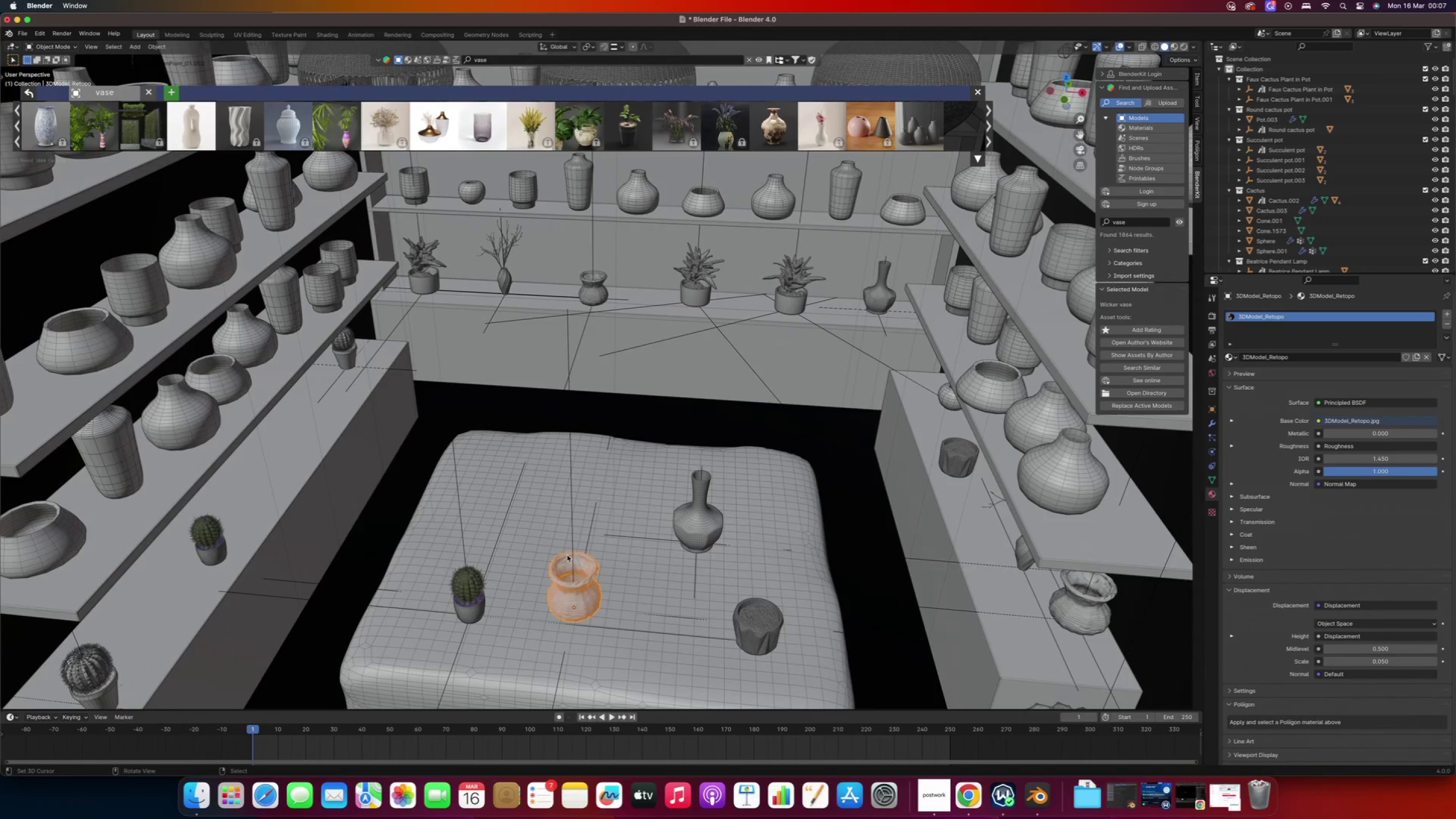 
right_click([573, 546])
 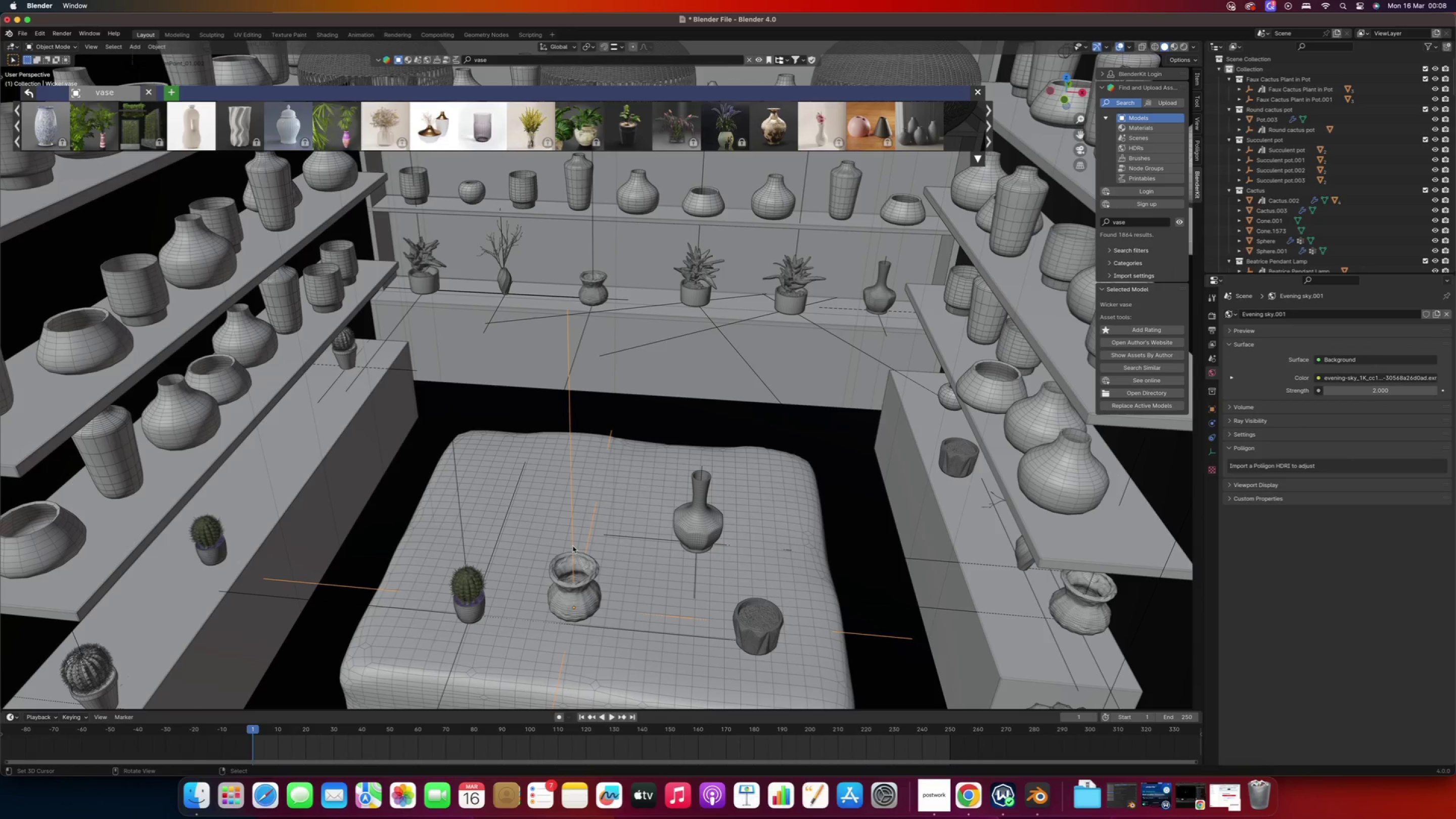 
type(gy)
 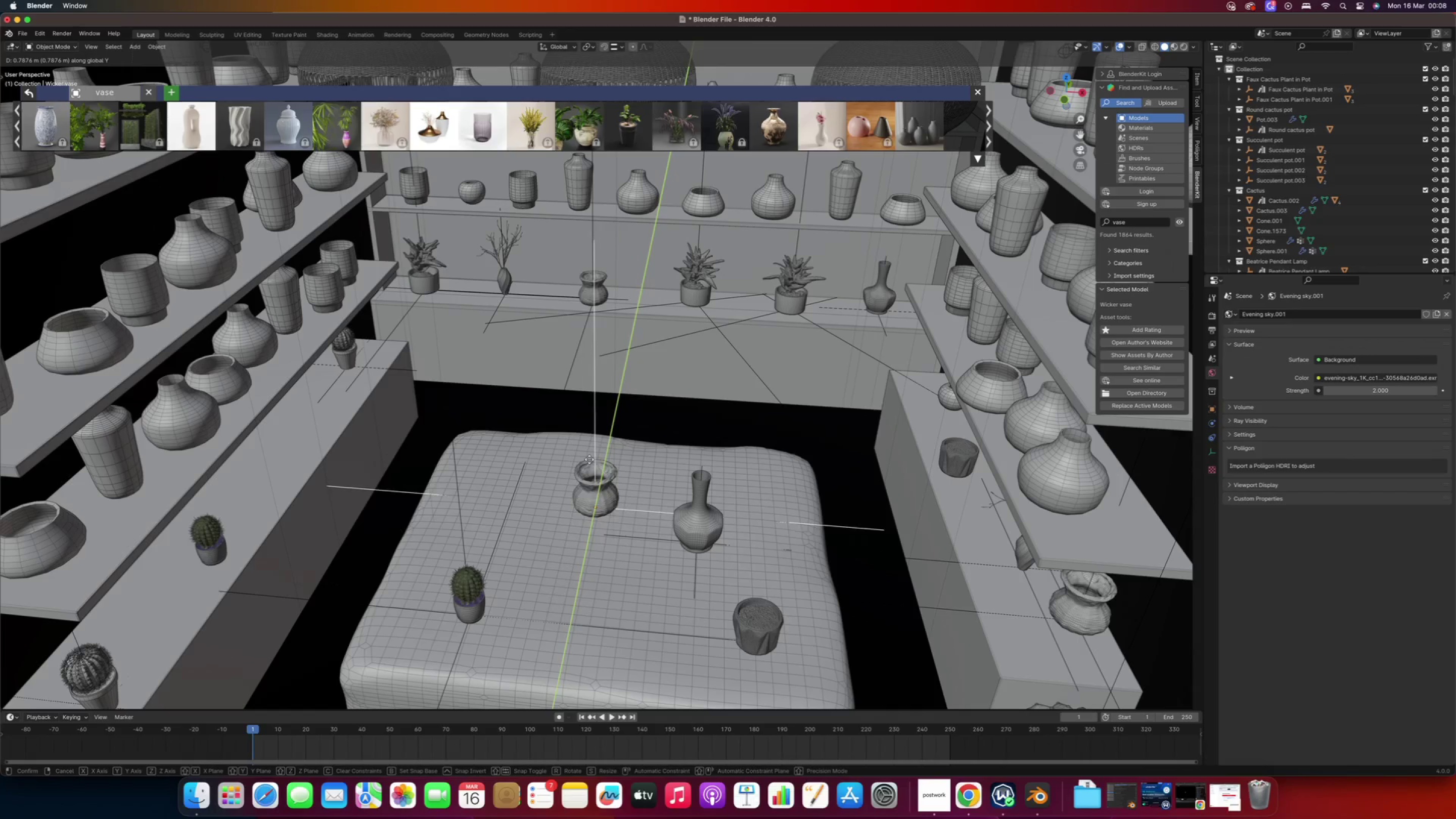 
left_click([589, 460])
 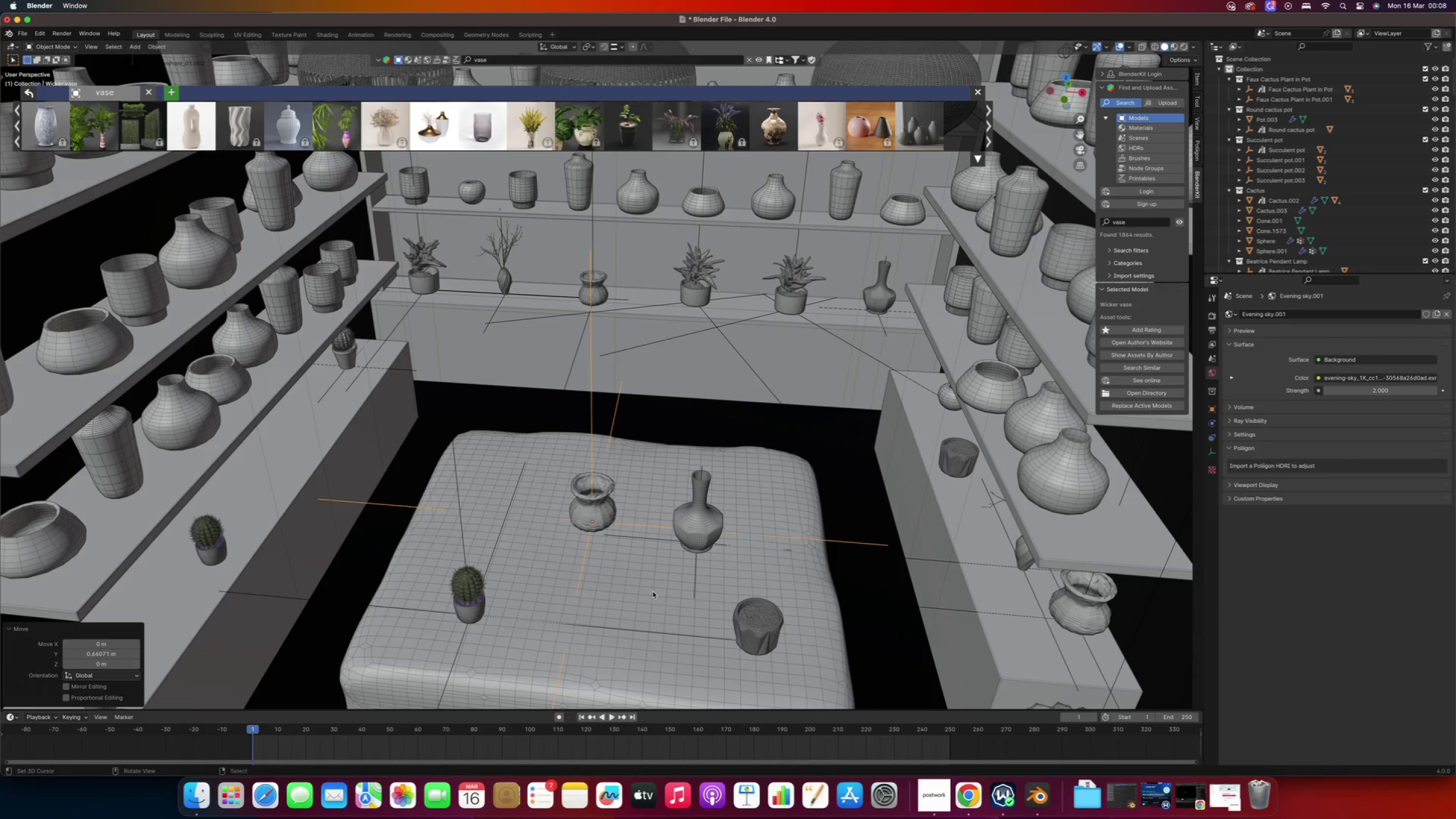 
left_click([617, 605])
 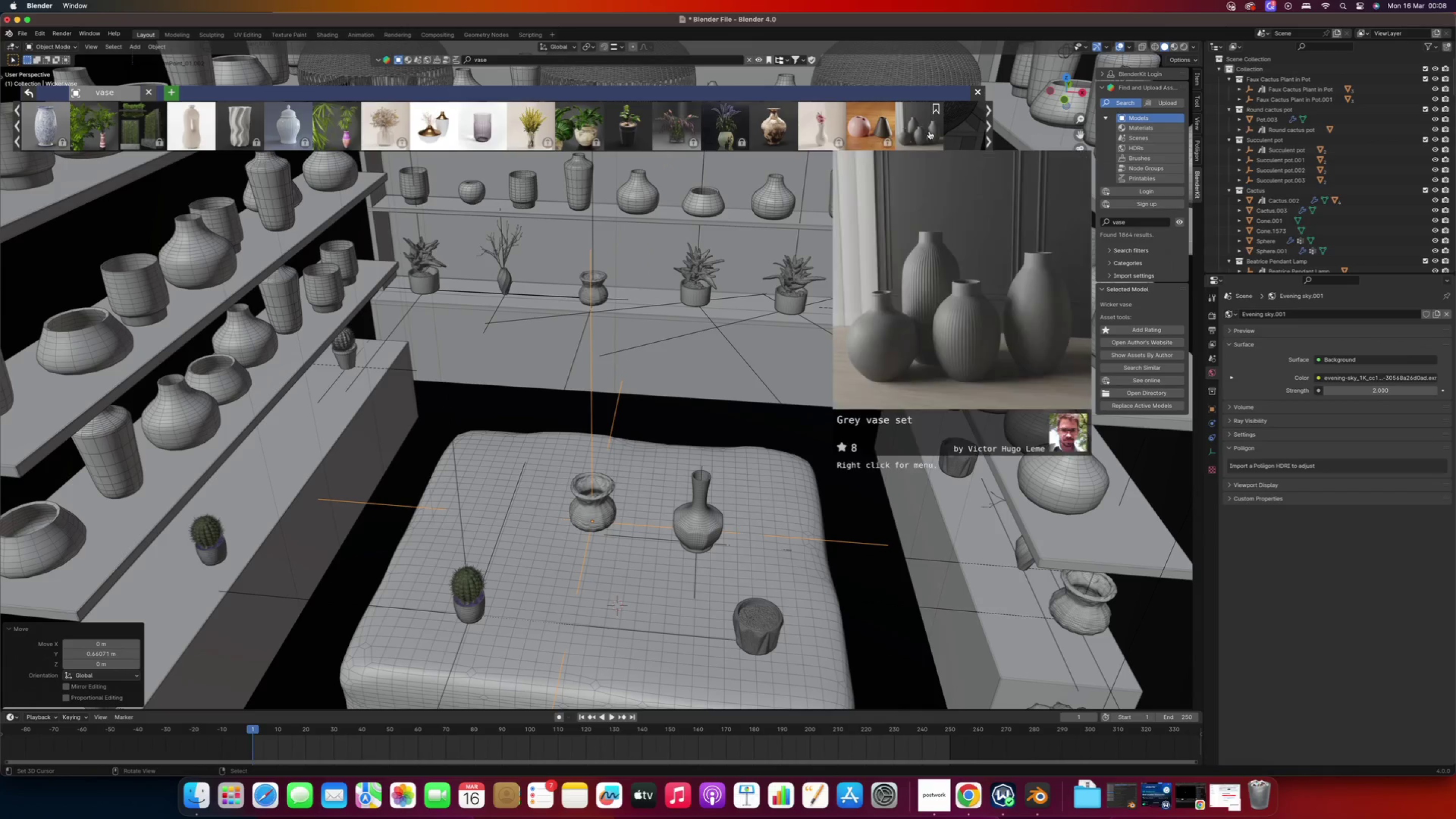 
left_click([915, 126])